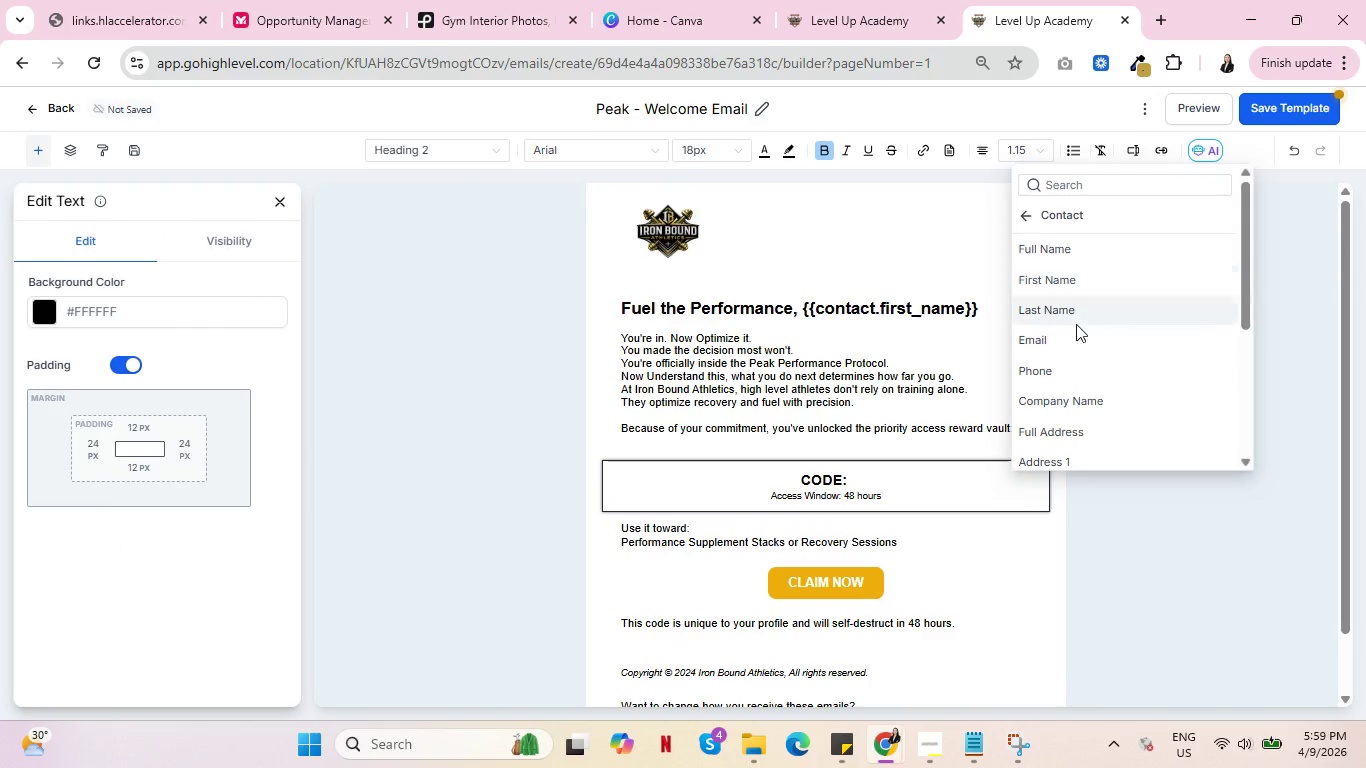 
scroll: coordinate [1135, 333], scroll_direction: down, amount: 12.0
 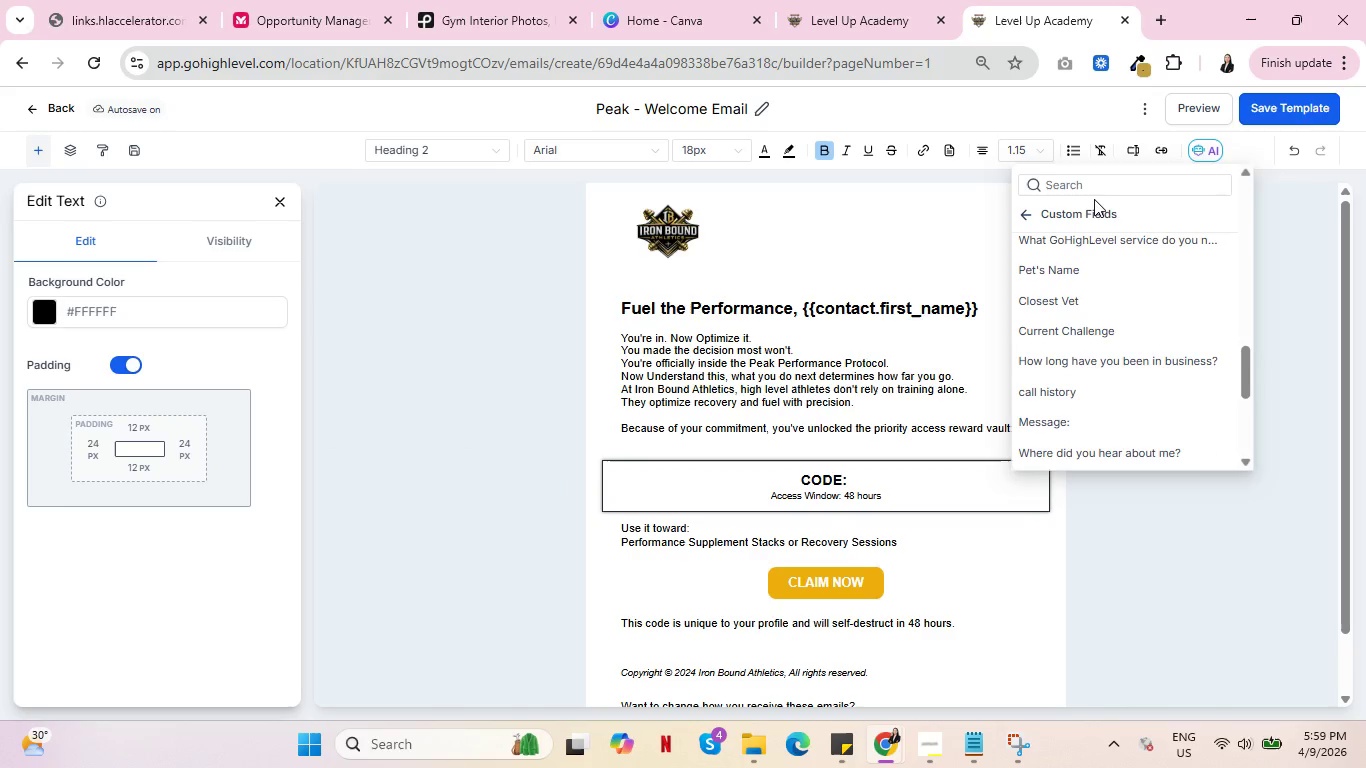 
left_click([1090, 182])
 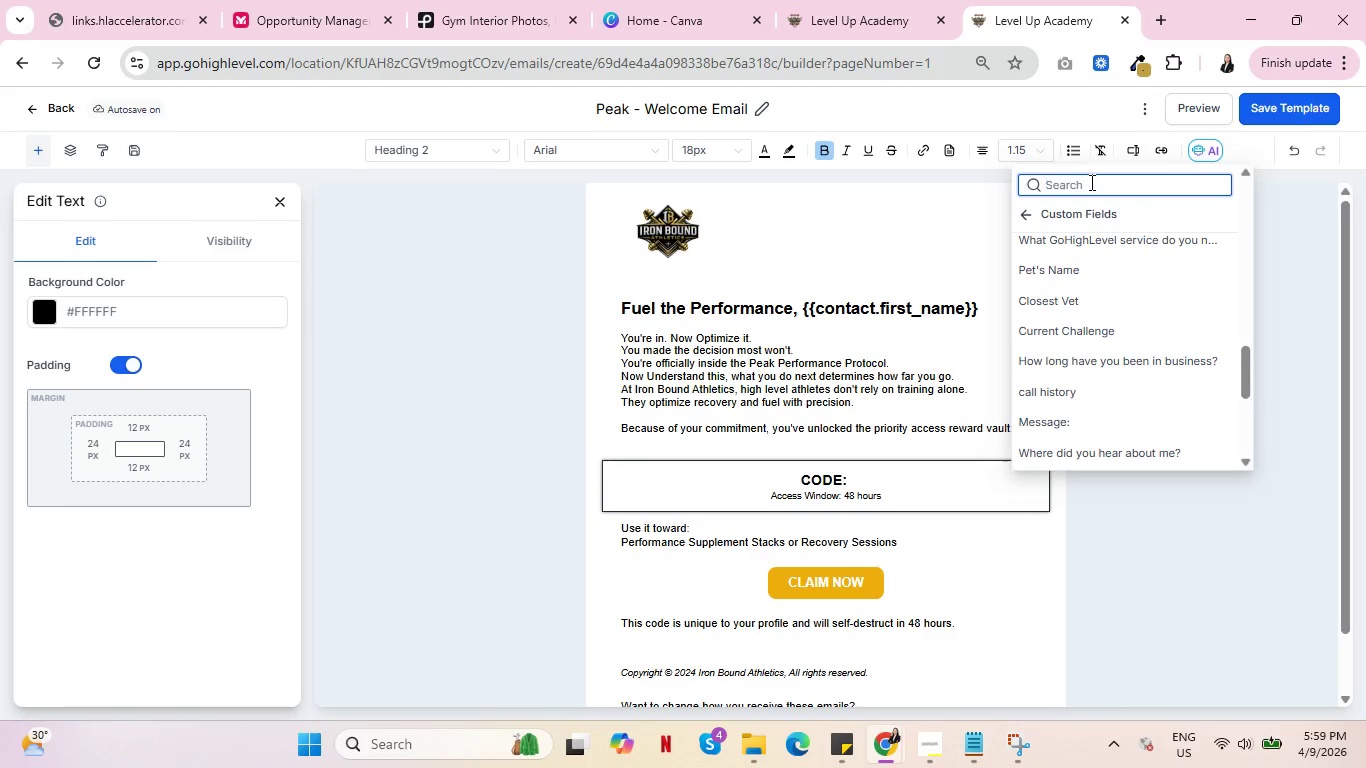 
type(discount code)
 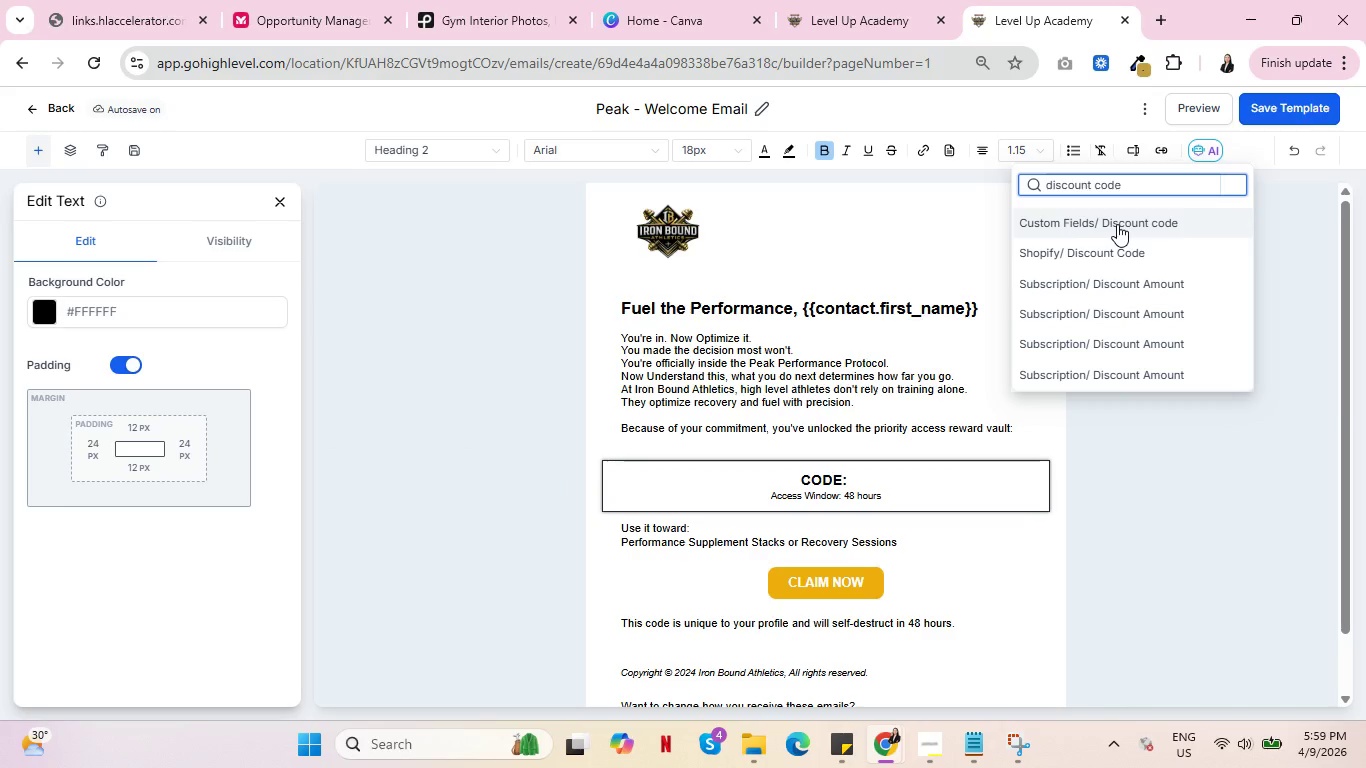 
left_click([1117, 224])
 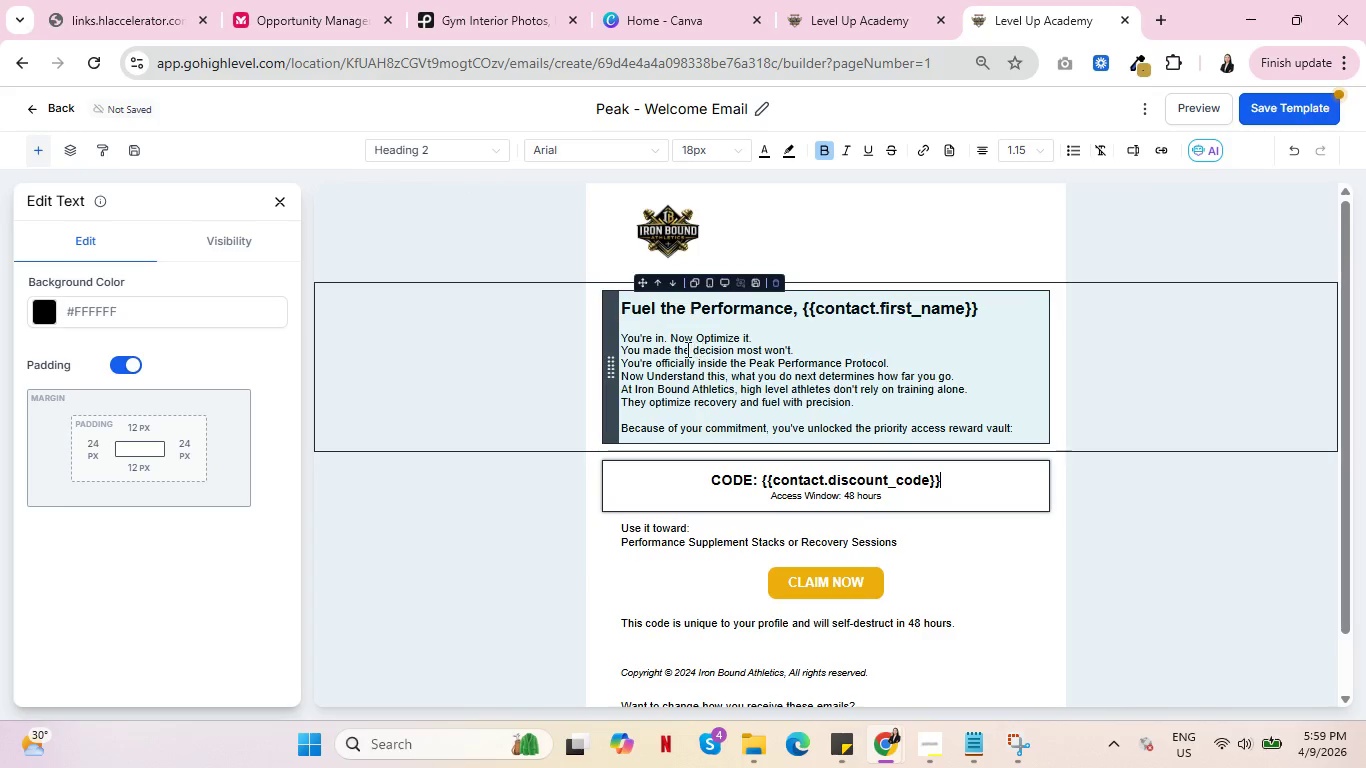 
left_click([632, 346])
 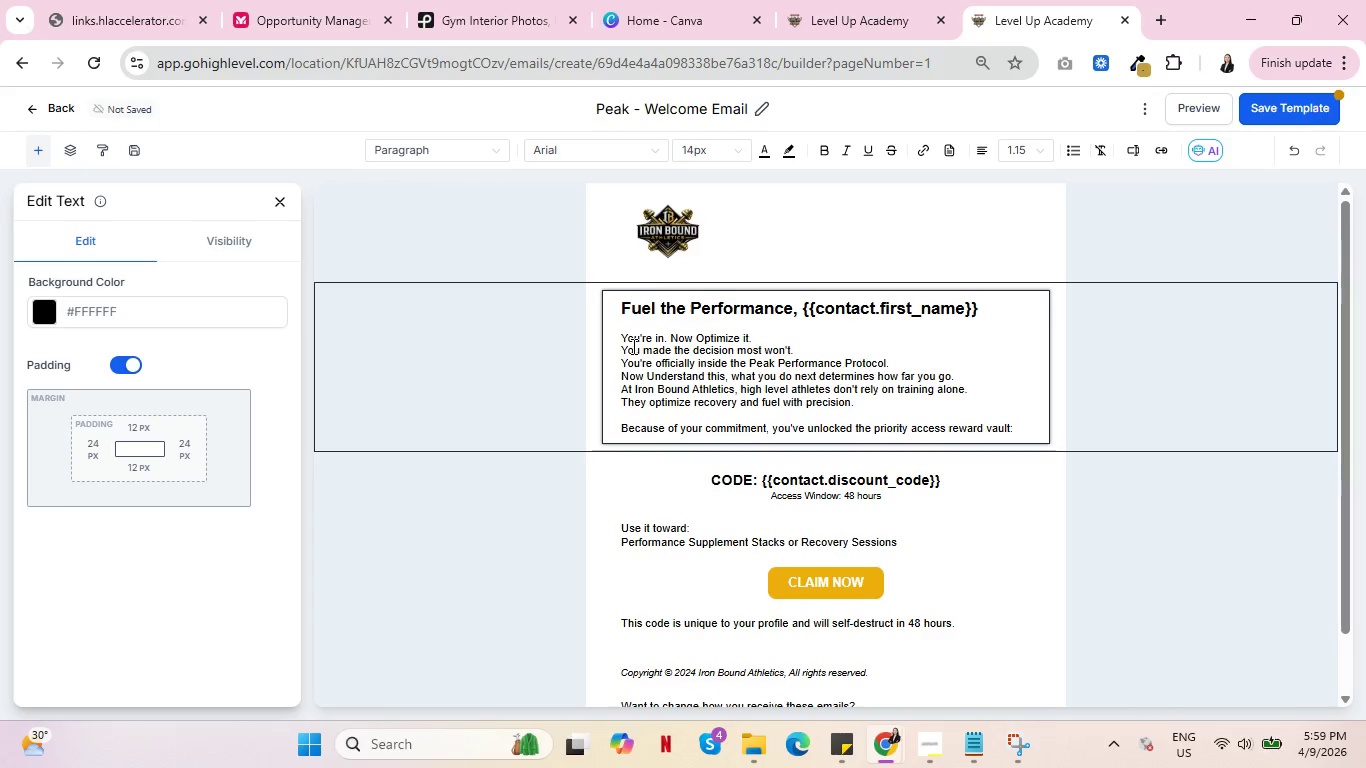 
key(Control+A)
 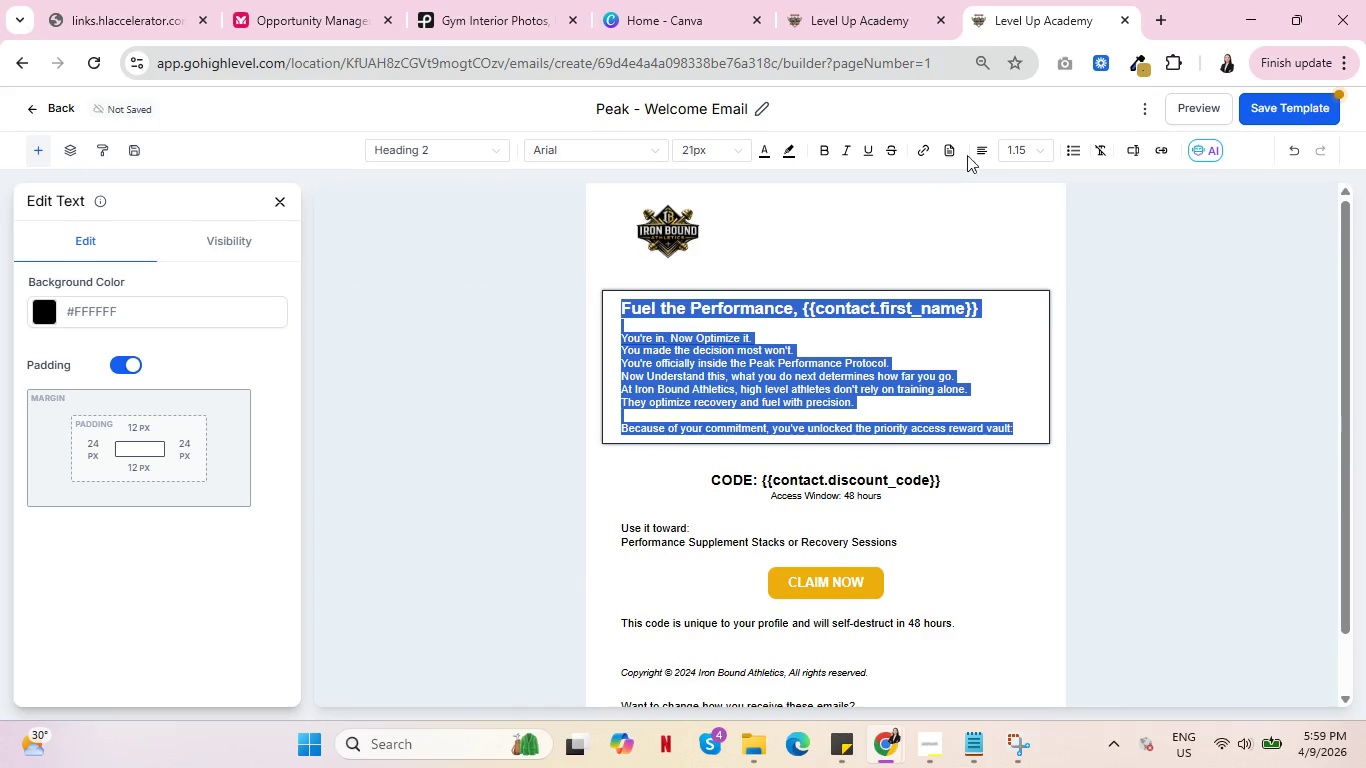 
left_click([985, 148])
 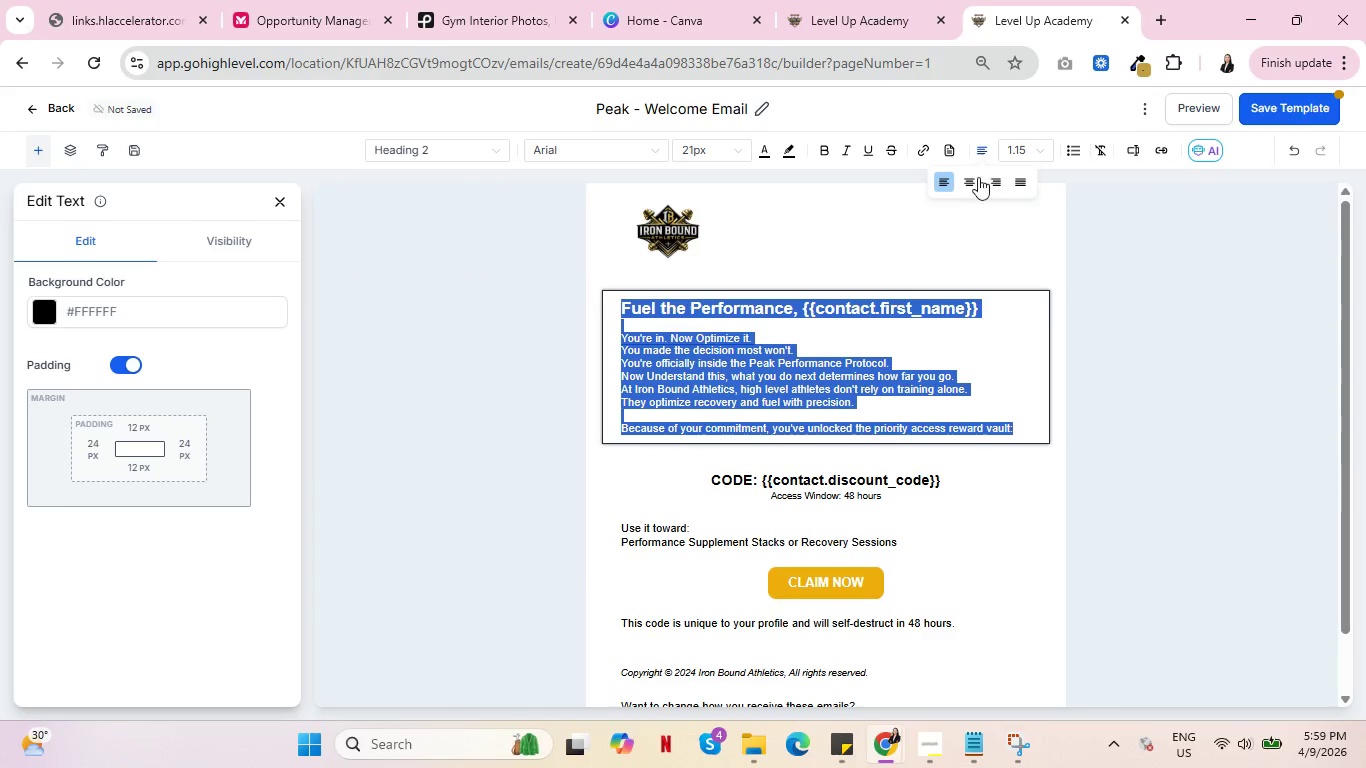 
mouse_move([953, 179])
 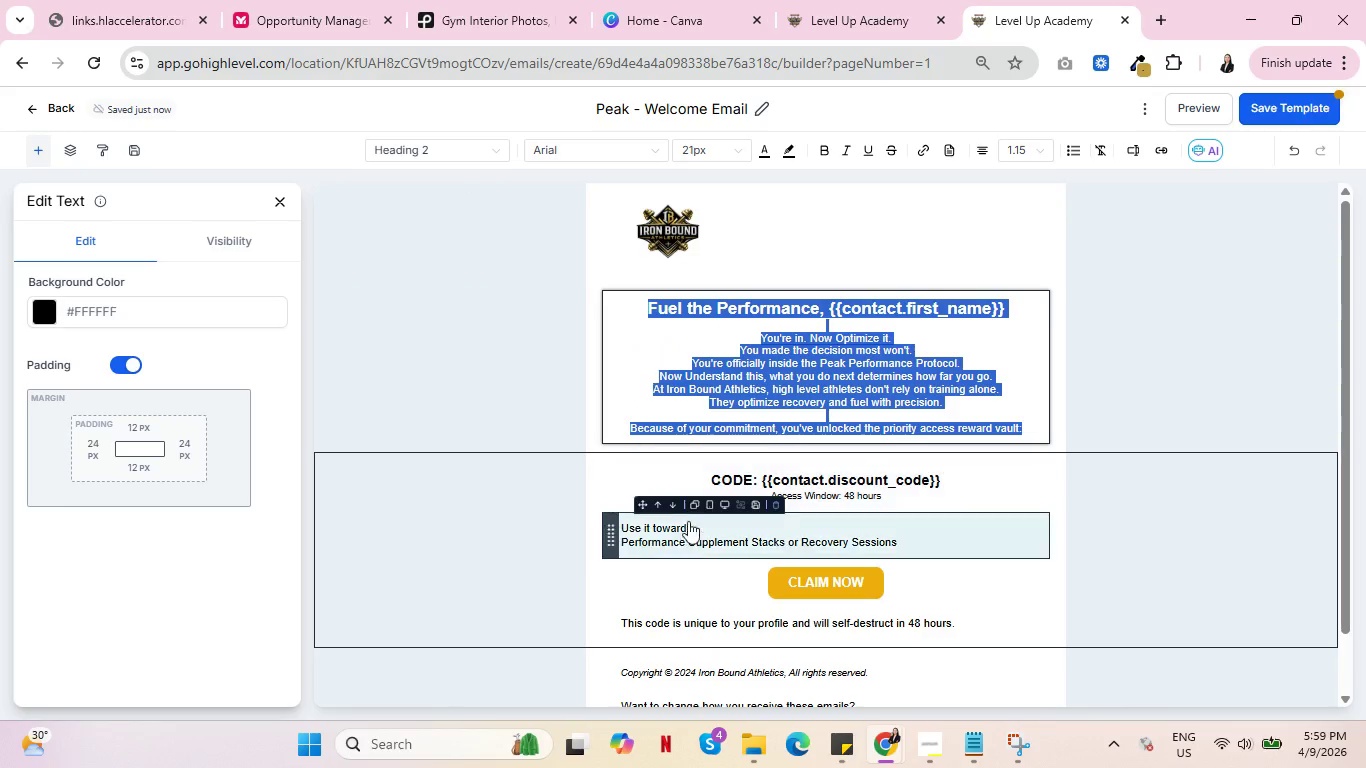 
left_click([659, 531])
 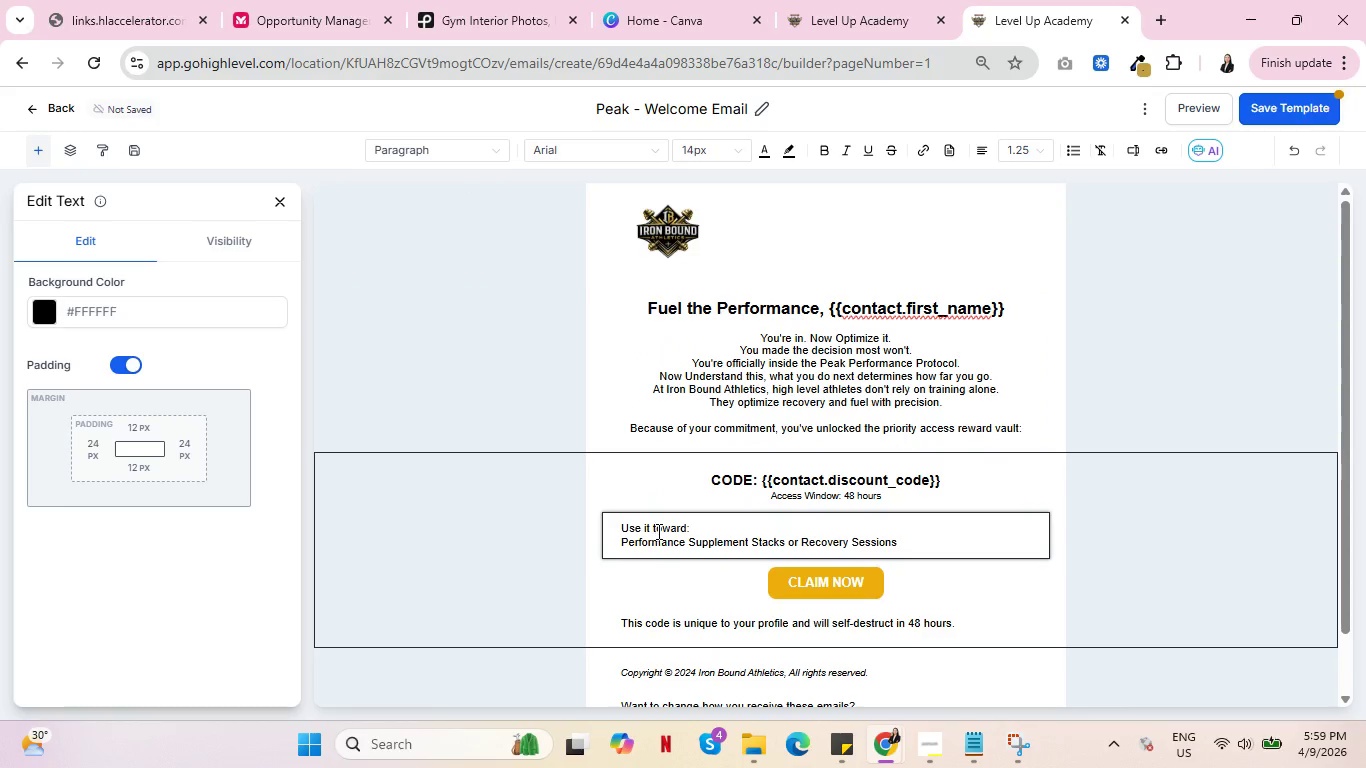 
key(Control+A)
 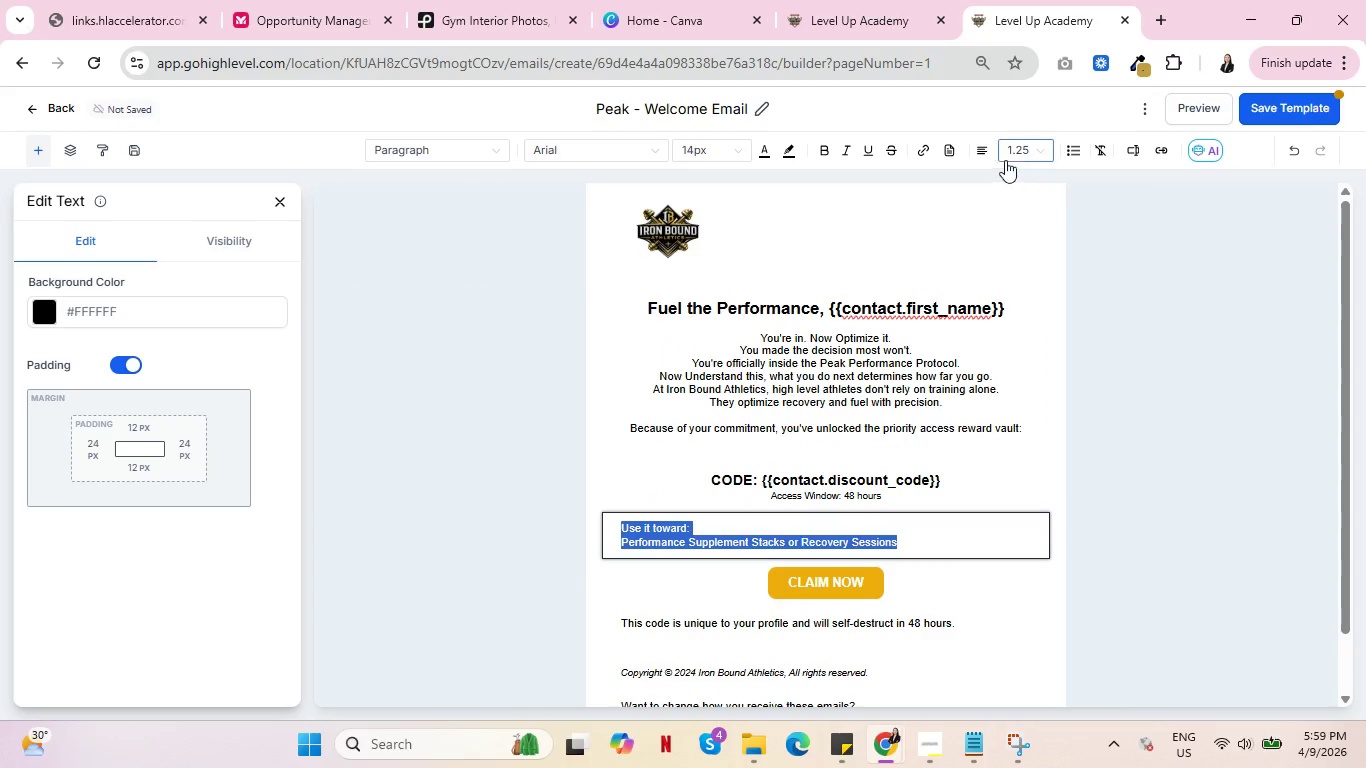 
left_click([987, 147])
 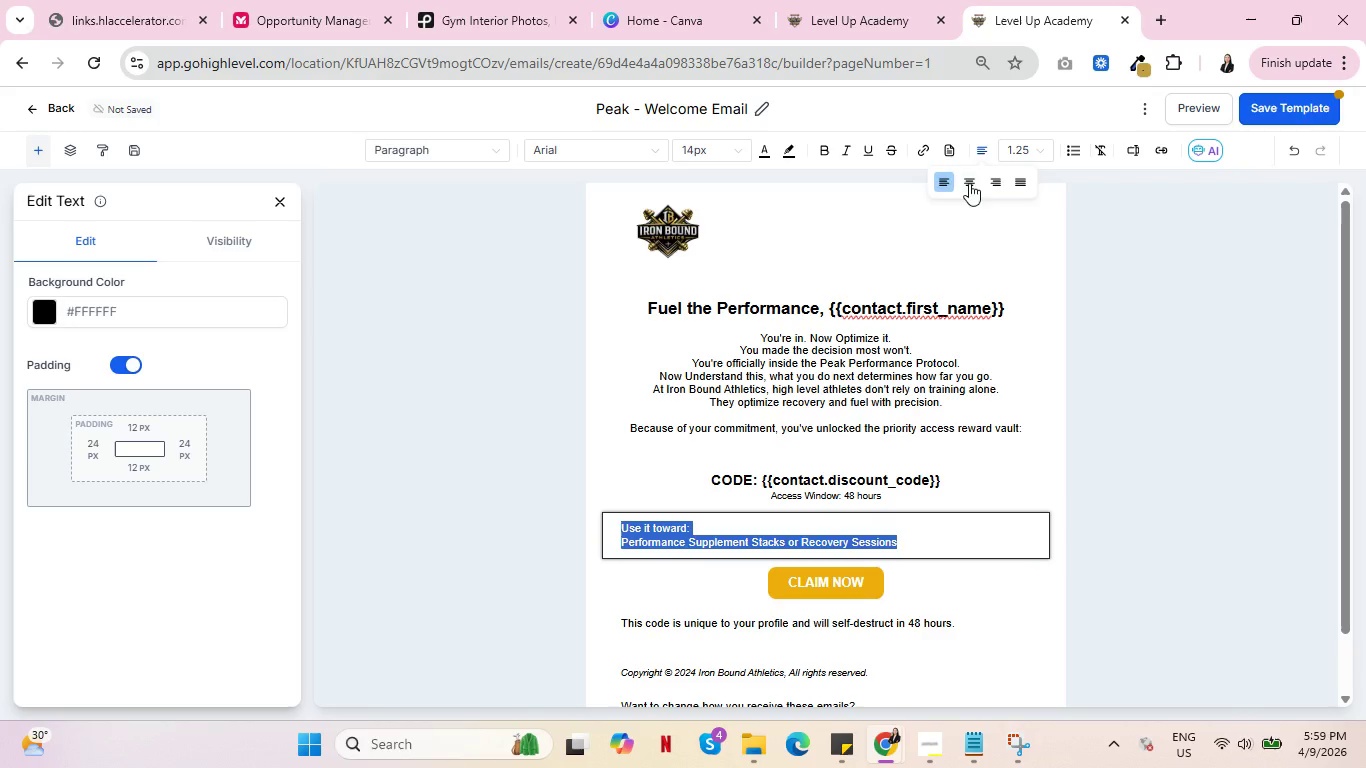 
left_click([963, 182])
 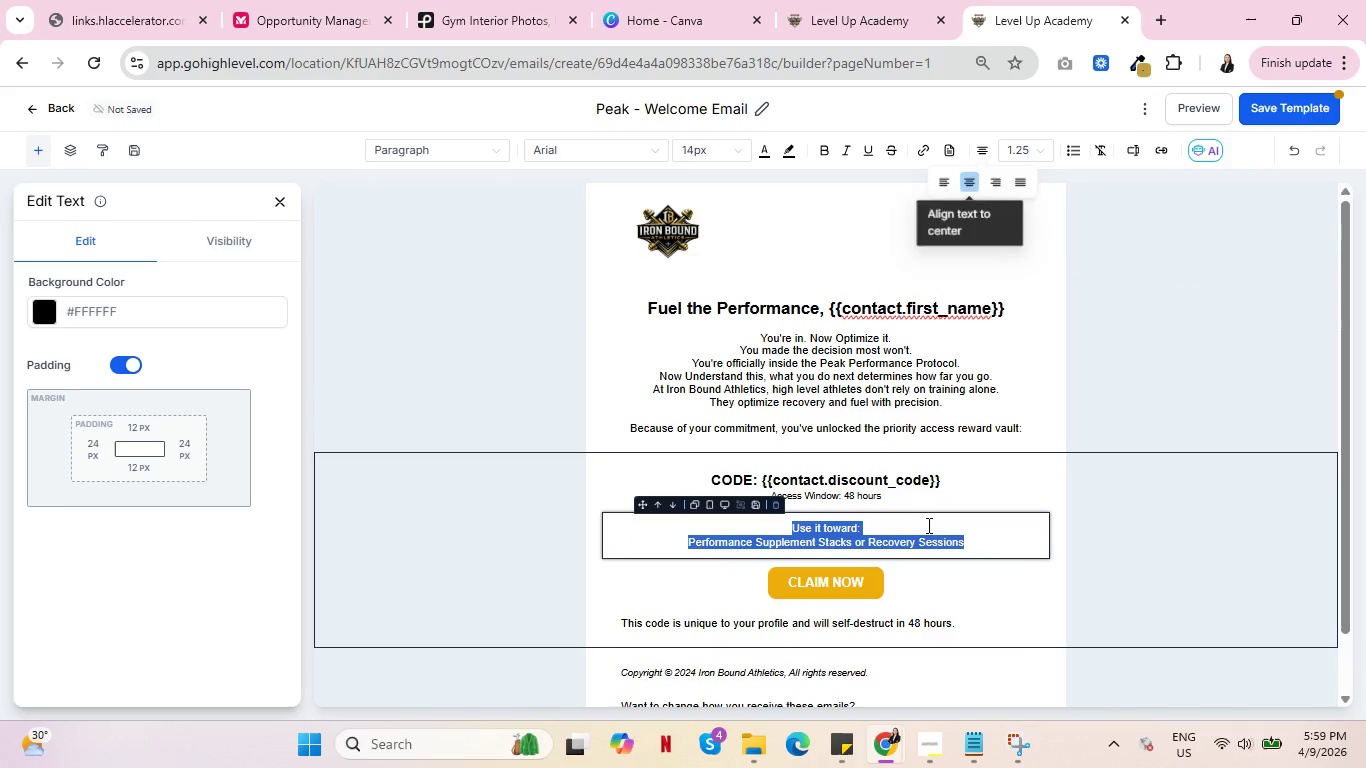 
left_click([932, 530])
 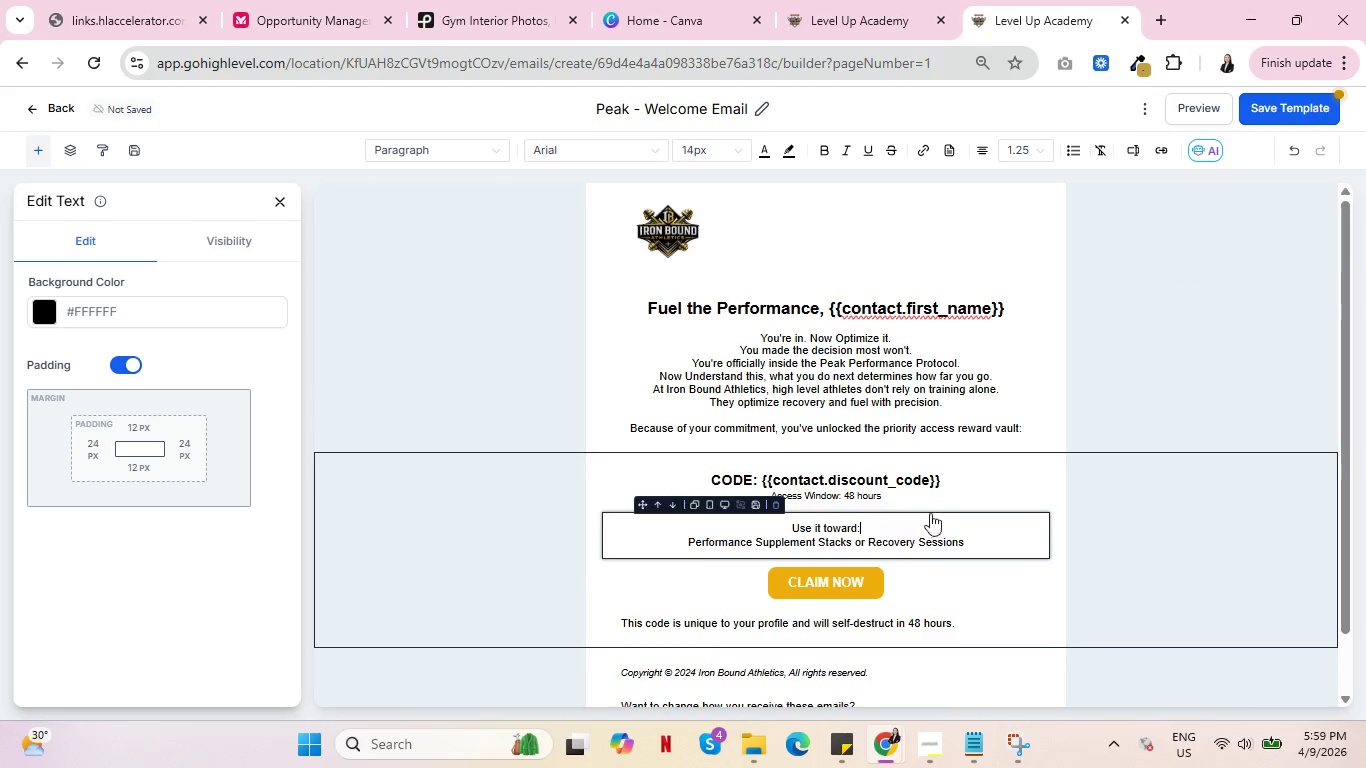 
scroll: coordinate [930, 502], scroll_direction: down, amount: 1.0
 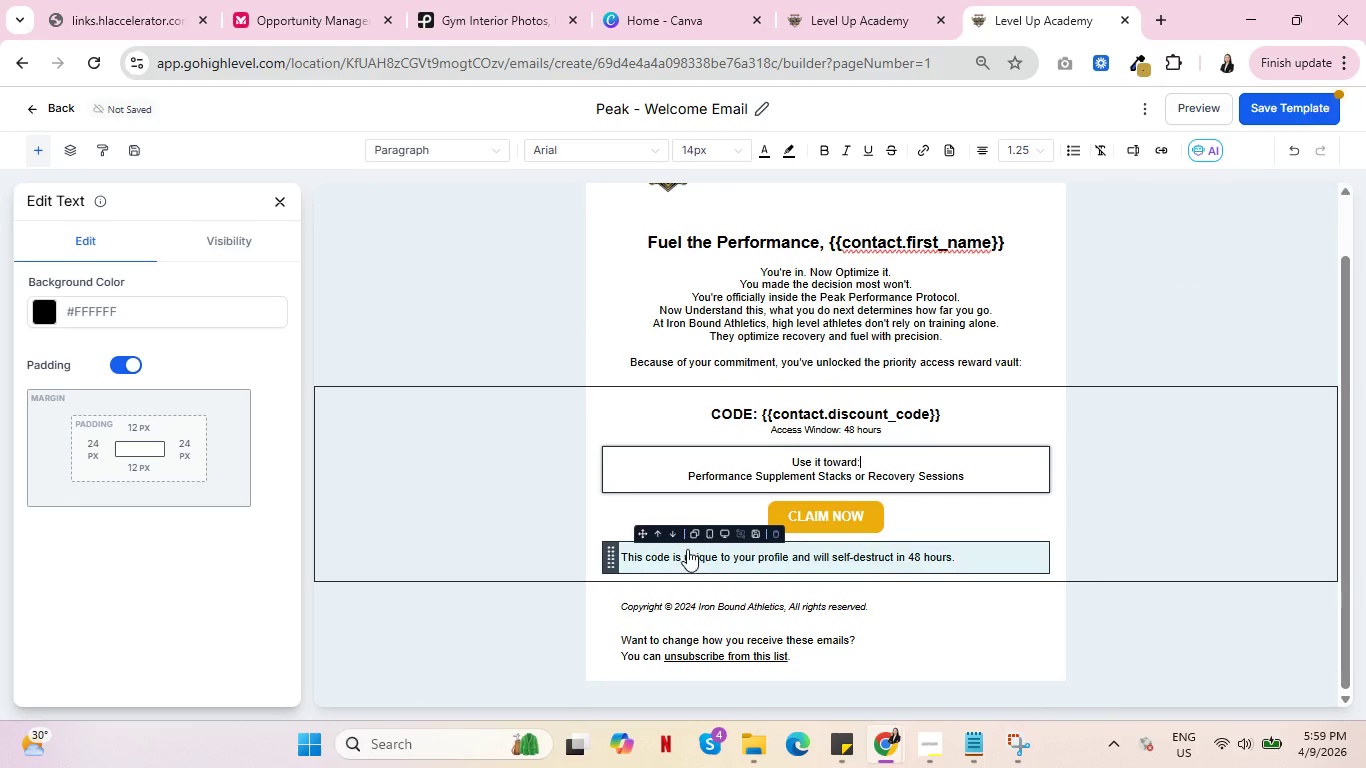 
left_click([687, 562])
 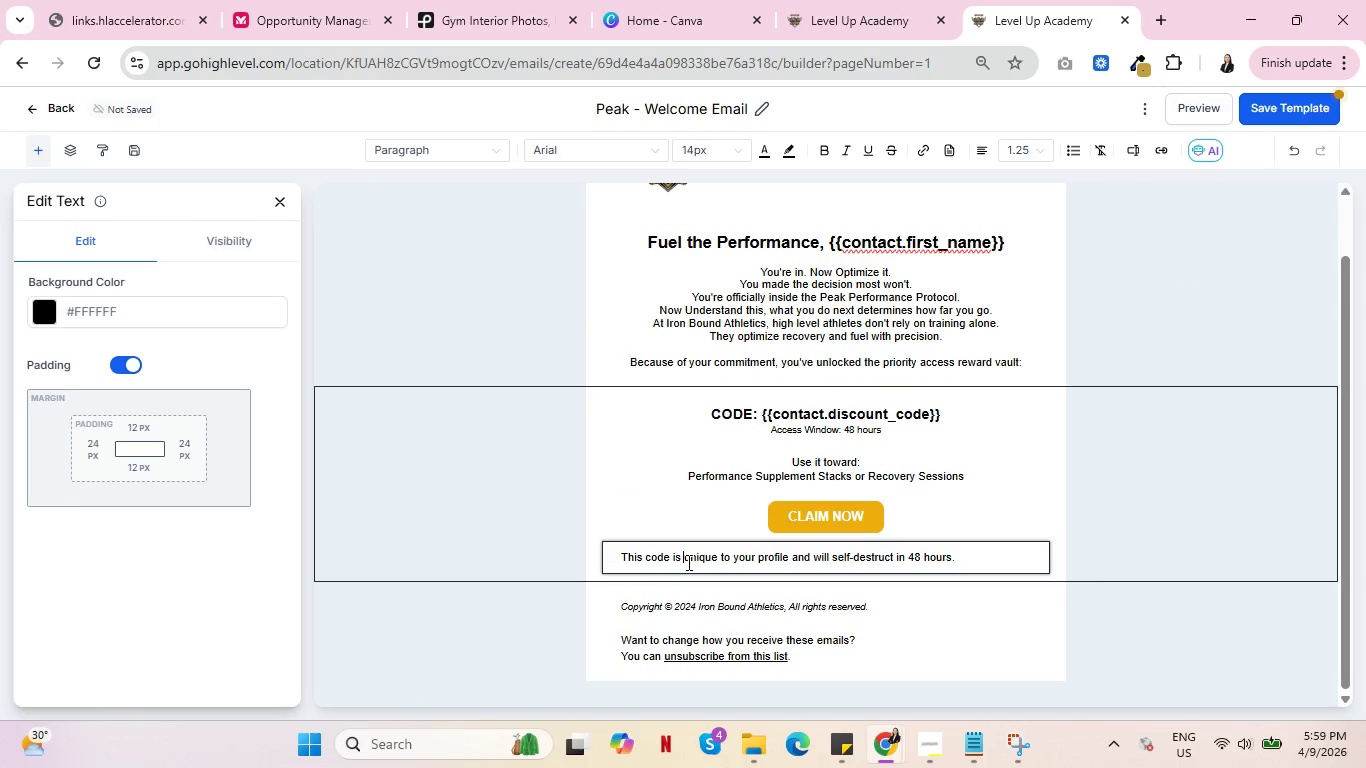 
key(Control+A)
 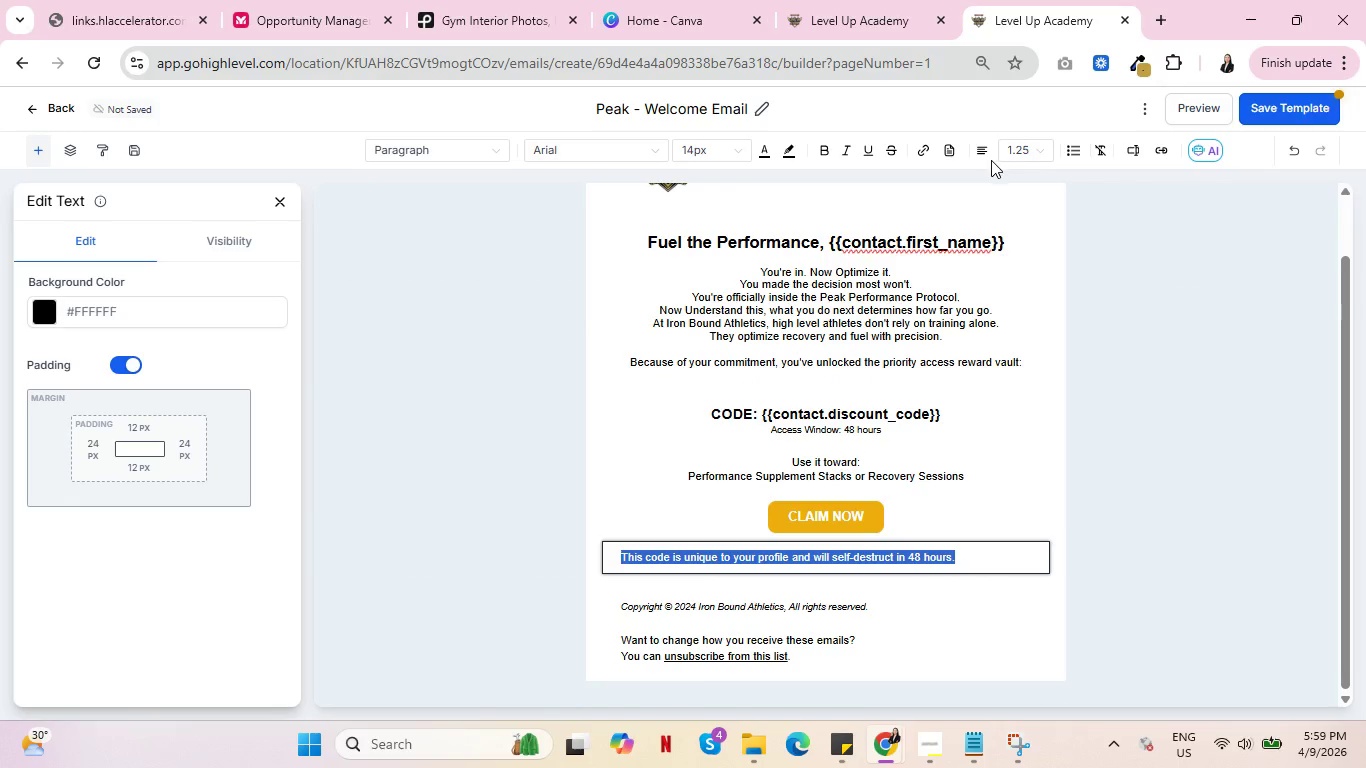 
left_click([982, 154])
 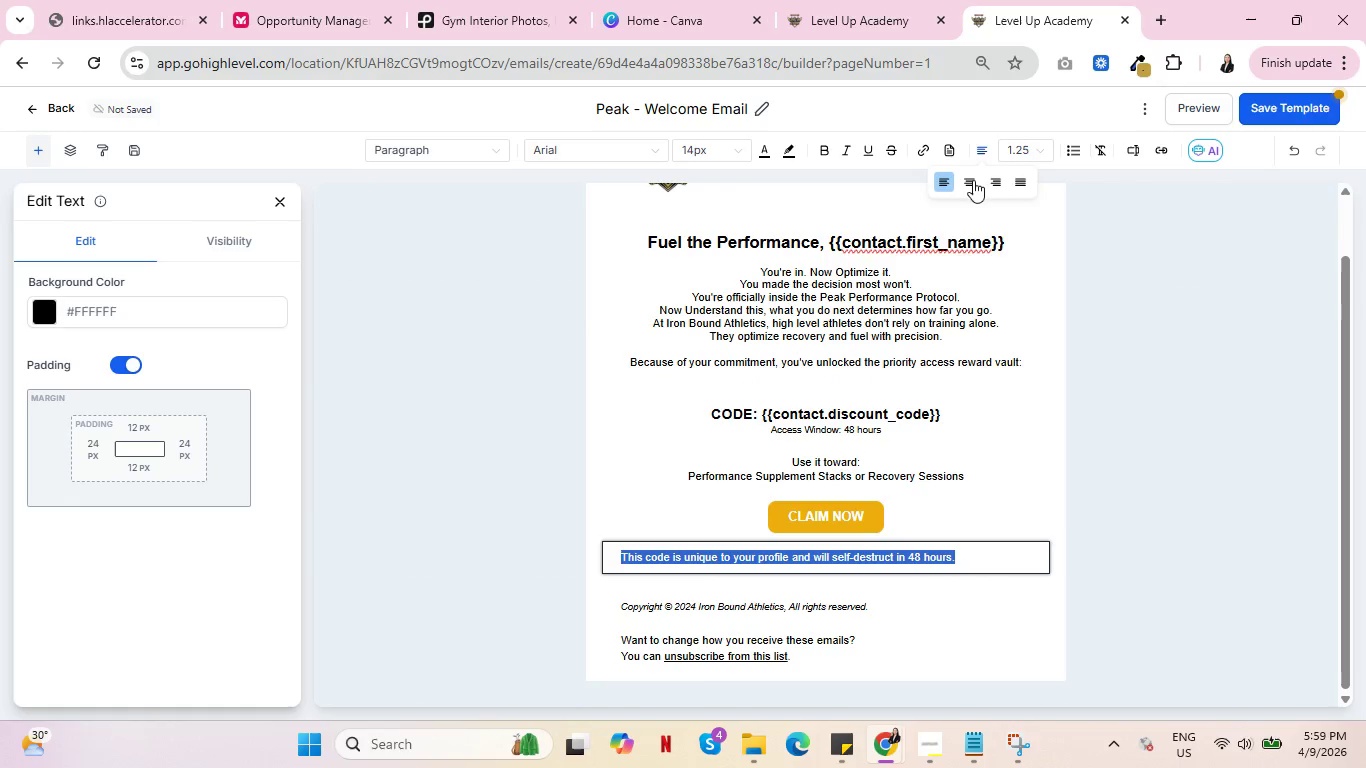 
left_click([974, 179])
 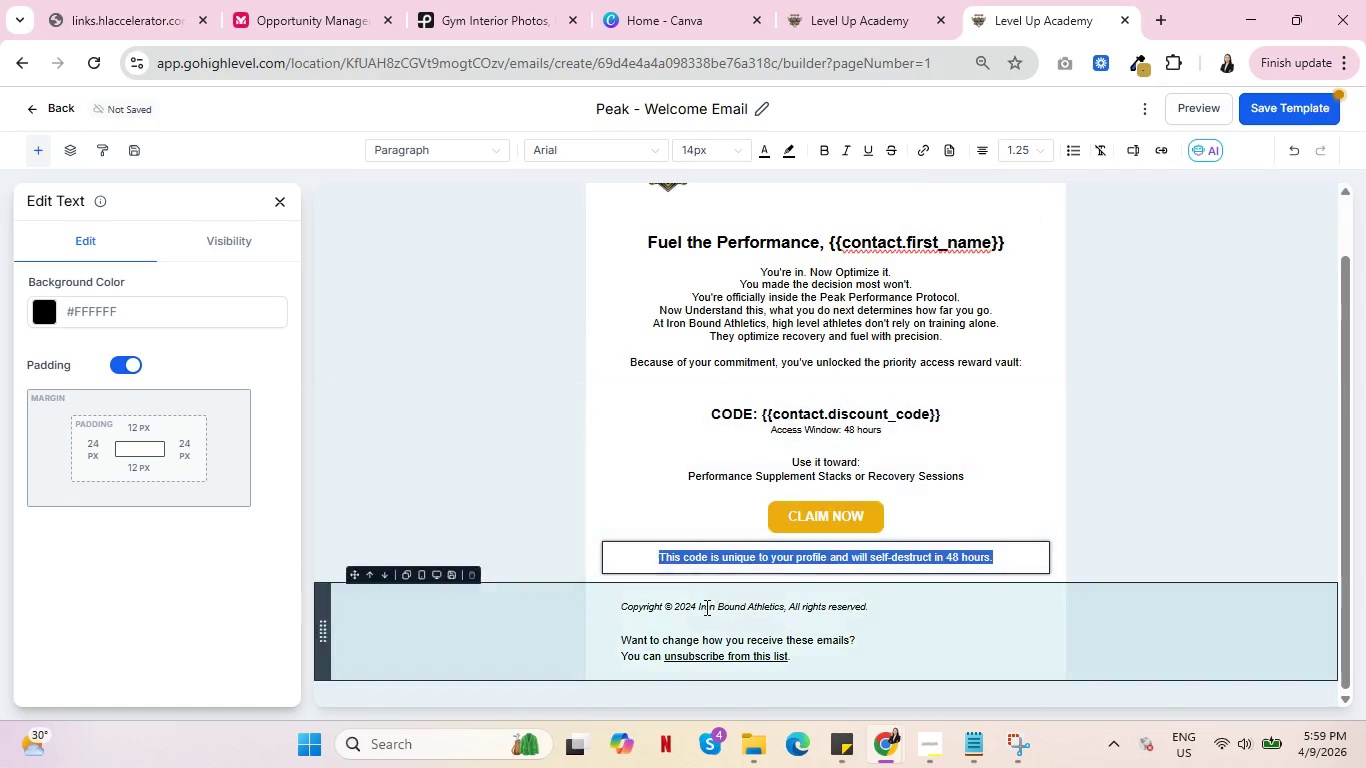 
left_click([704, 612])
 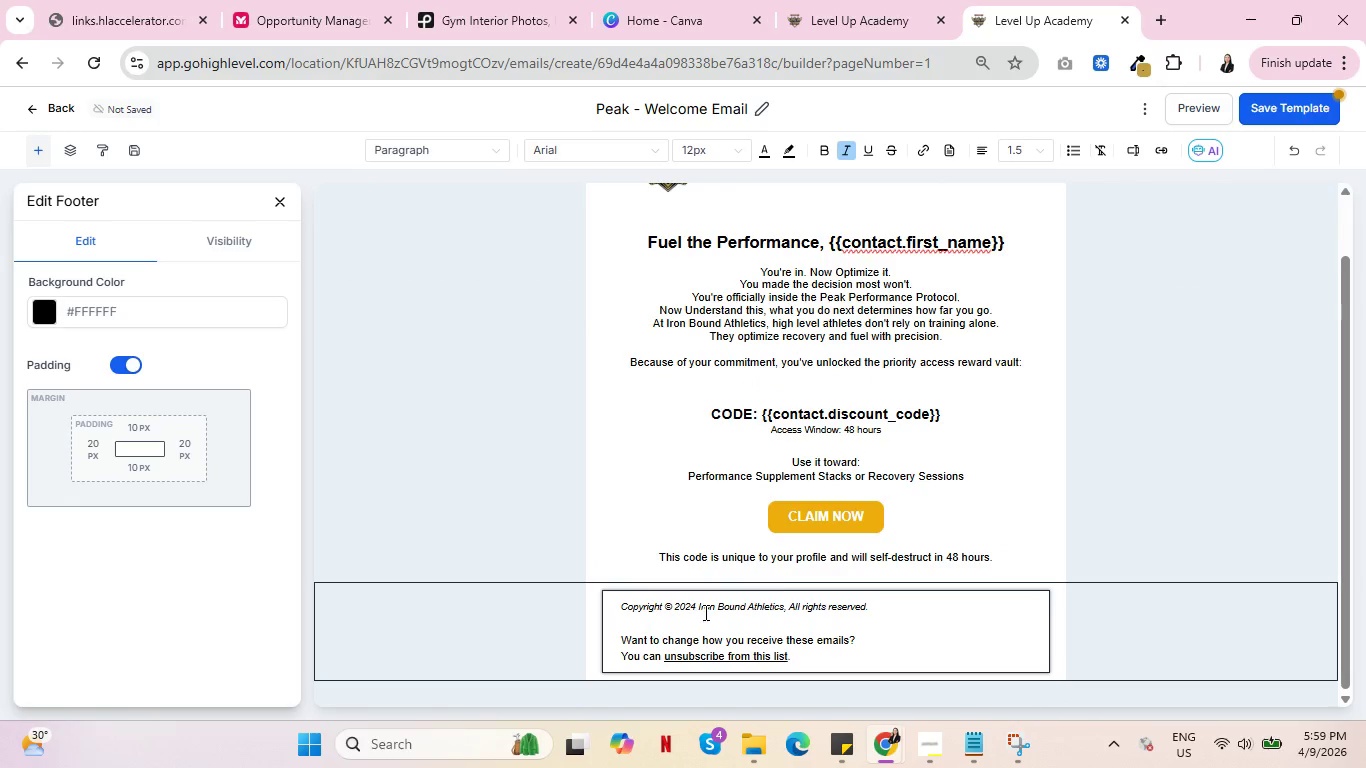 
key(Control+A)
 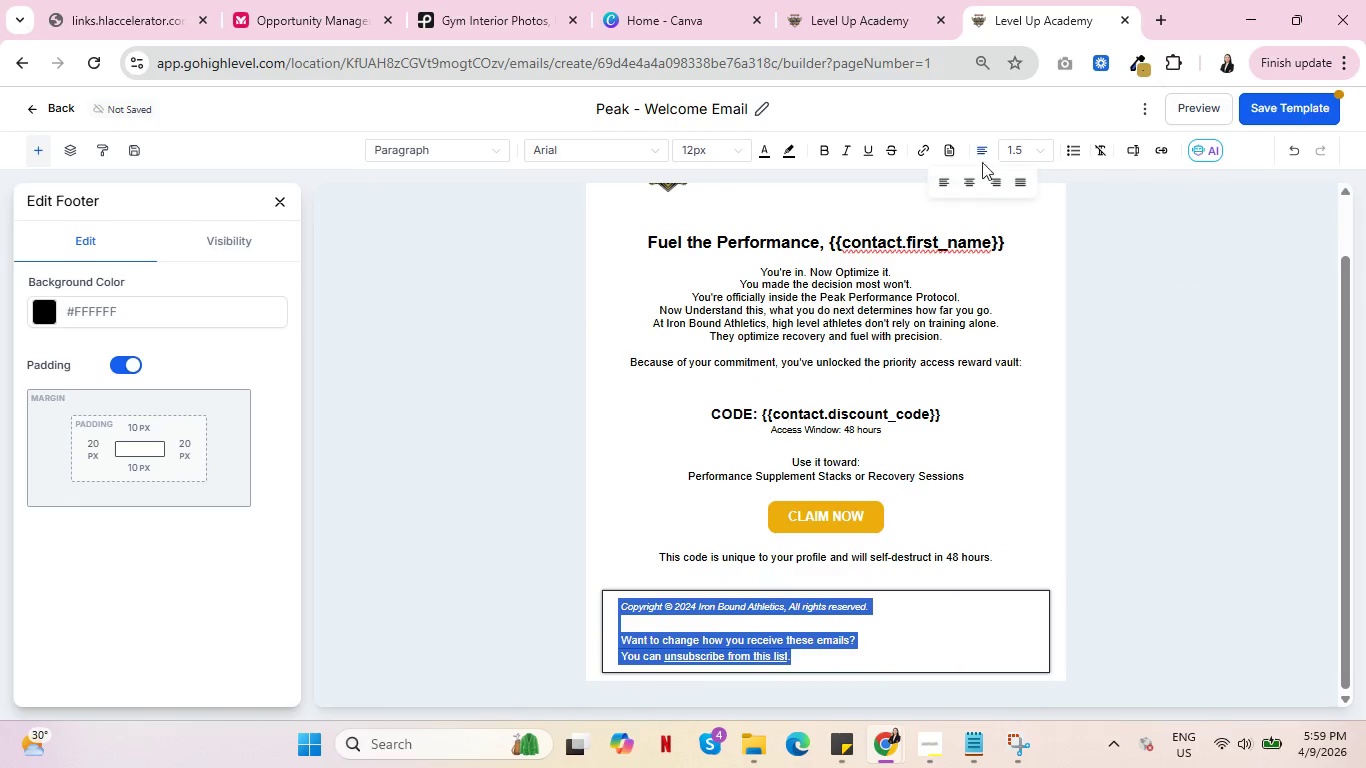 
left_click([963, 189])
 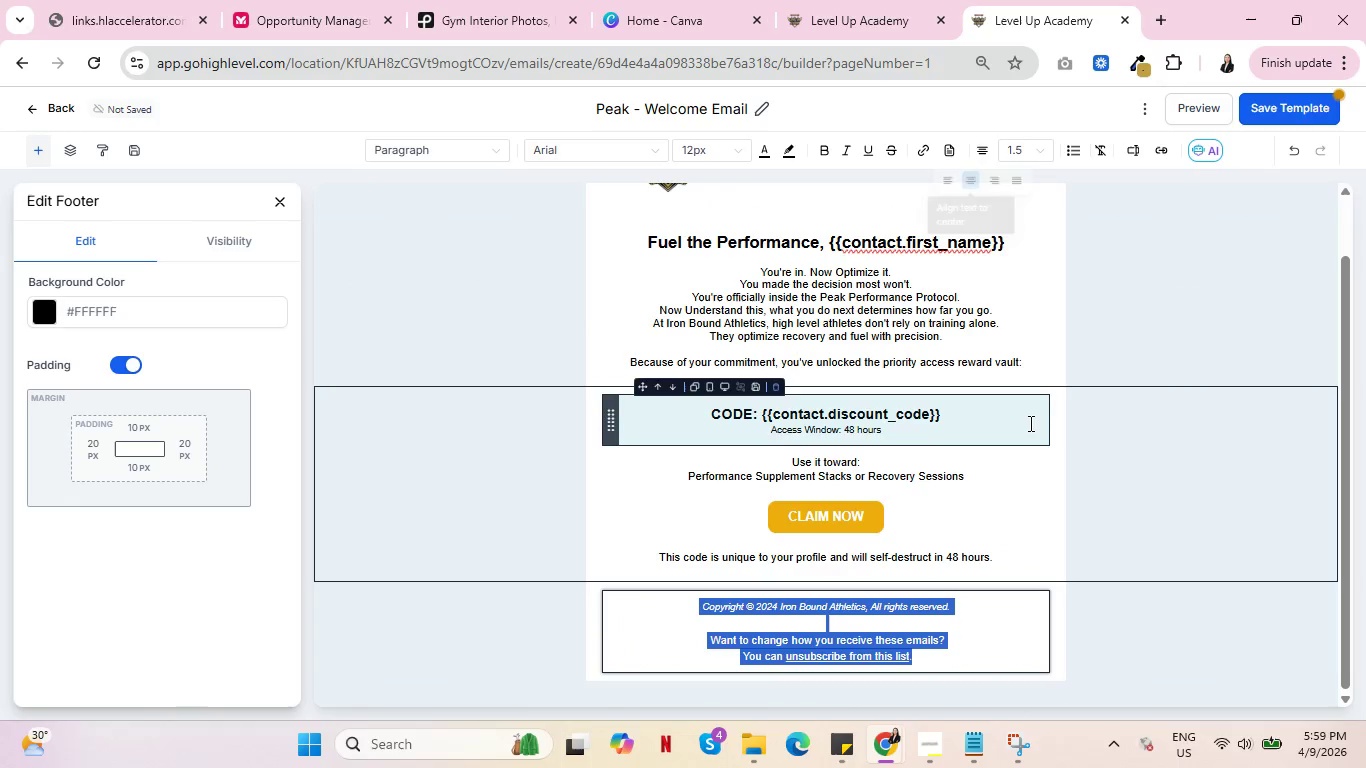 
left_click([1028, 423])
 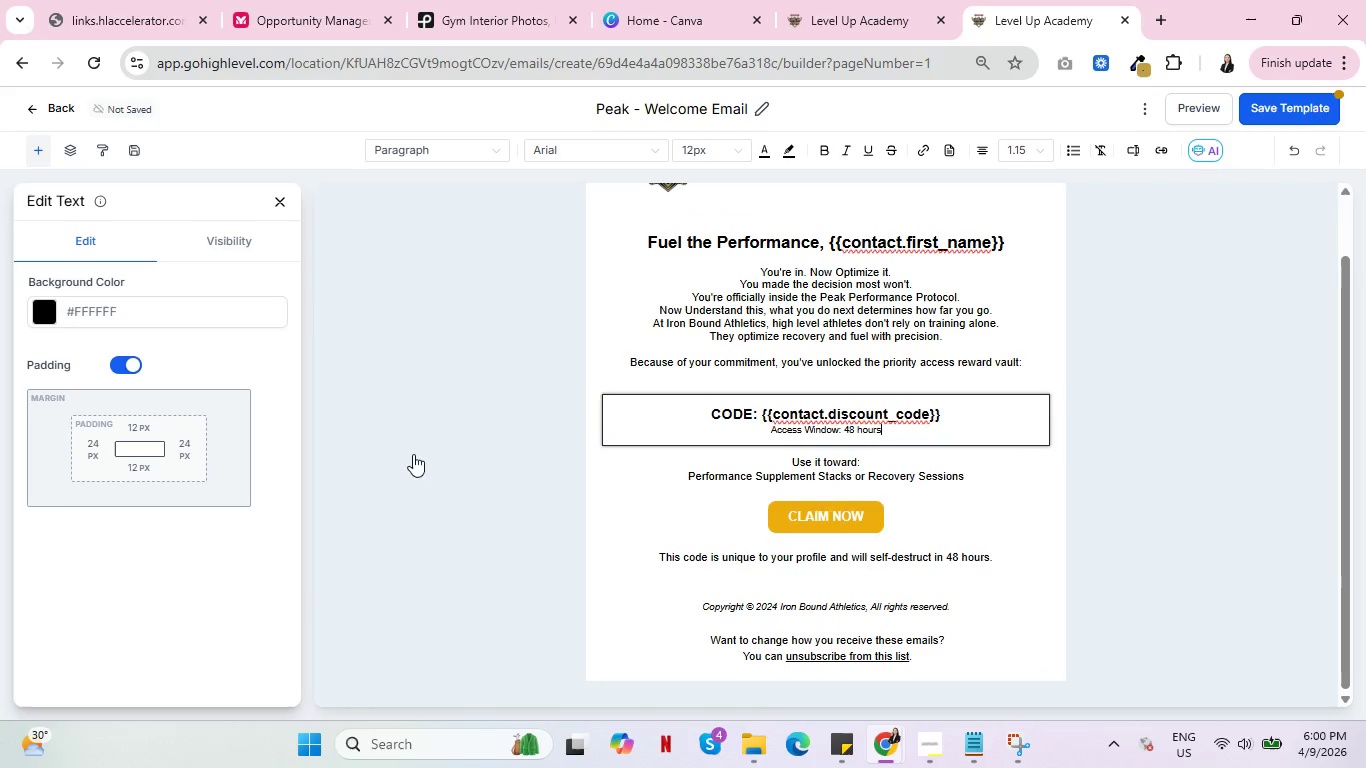 
scroll: coordinate [1033, 422], scroll_direction: up, amount: 3.0
 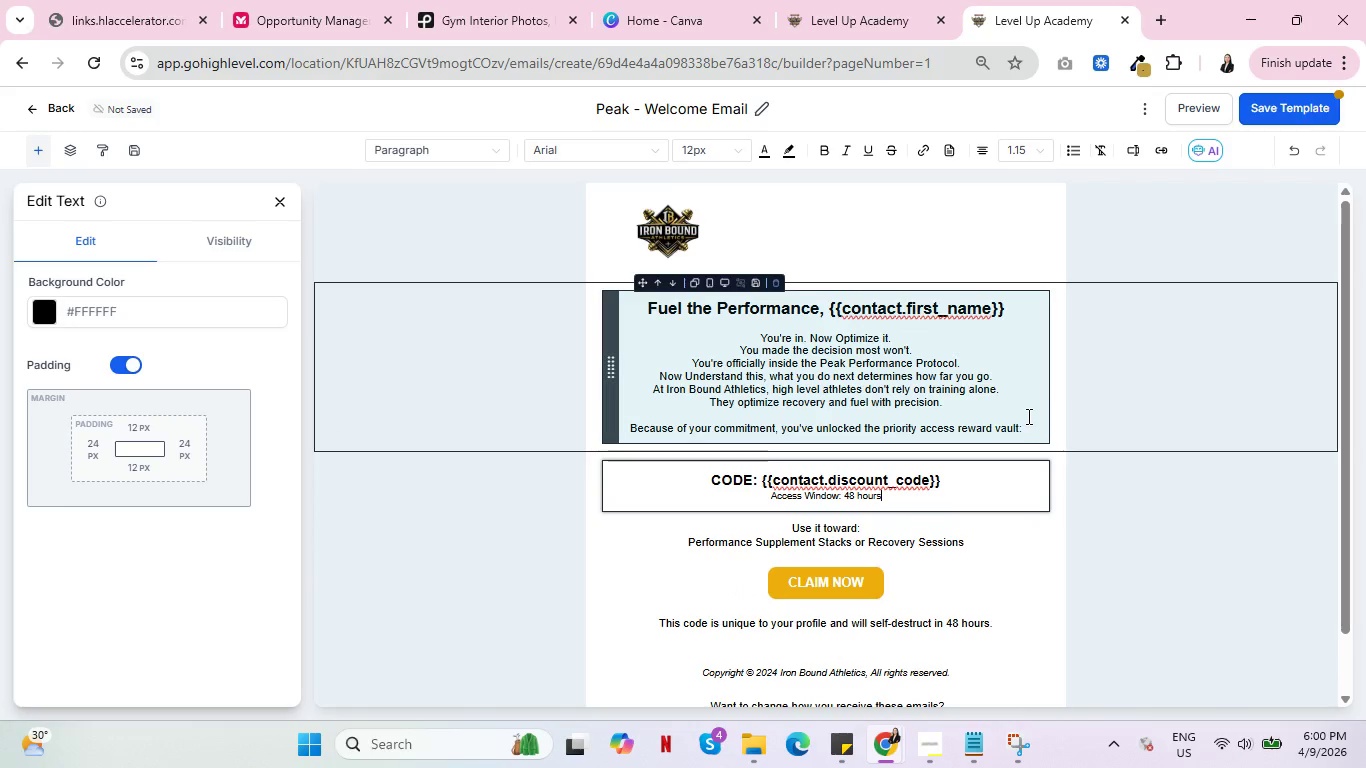 
mouse_move([1014, 514])
 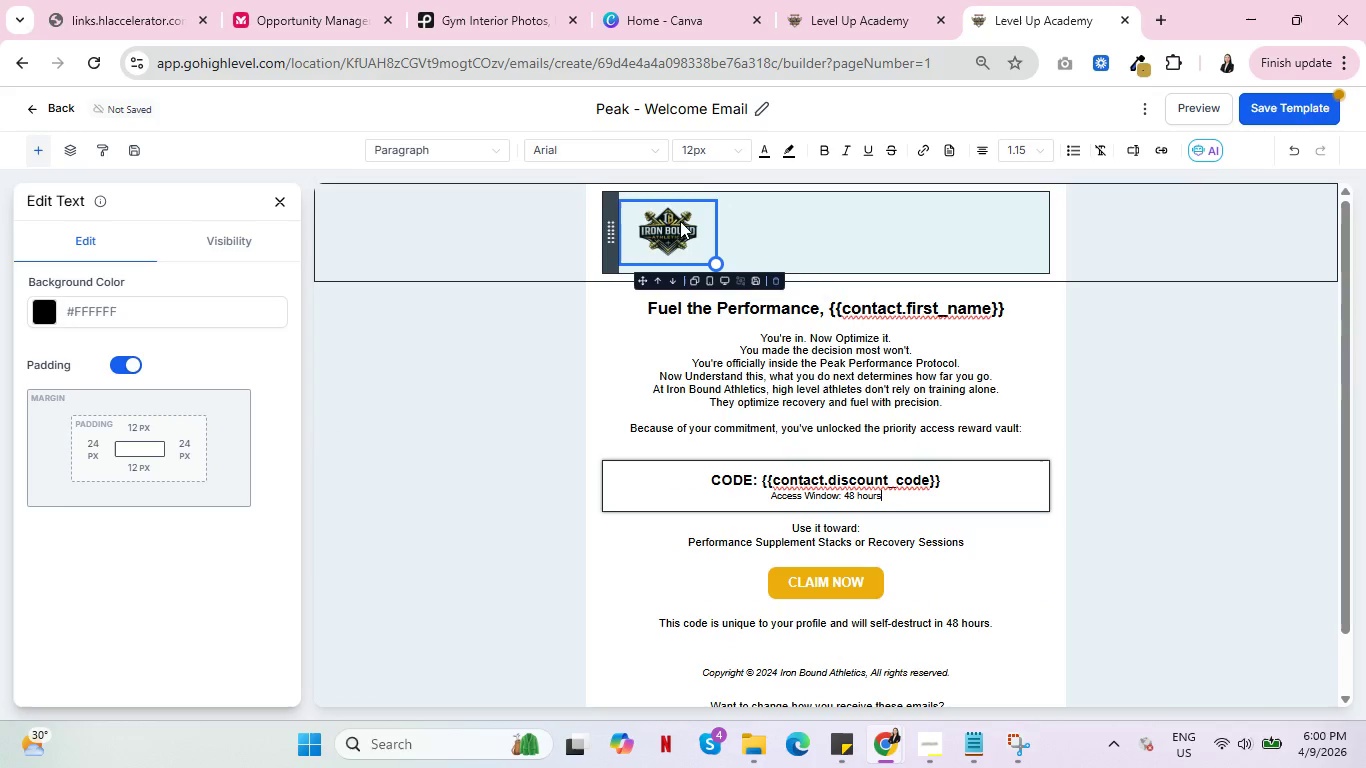 
left_click([680, 221])
 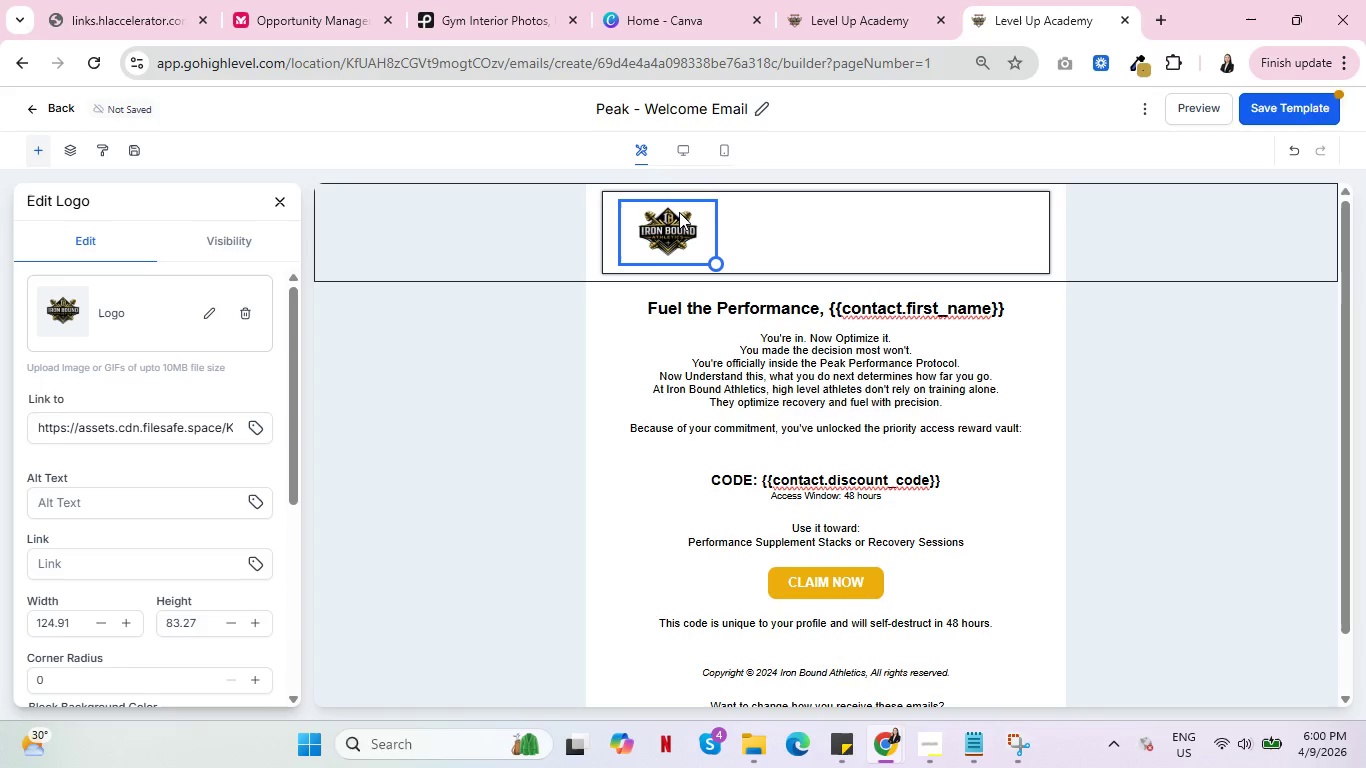 
scroll: coordinate [31, 543], scroll_direction: down, amount: 3.0
 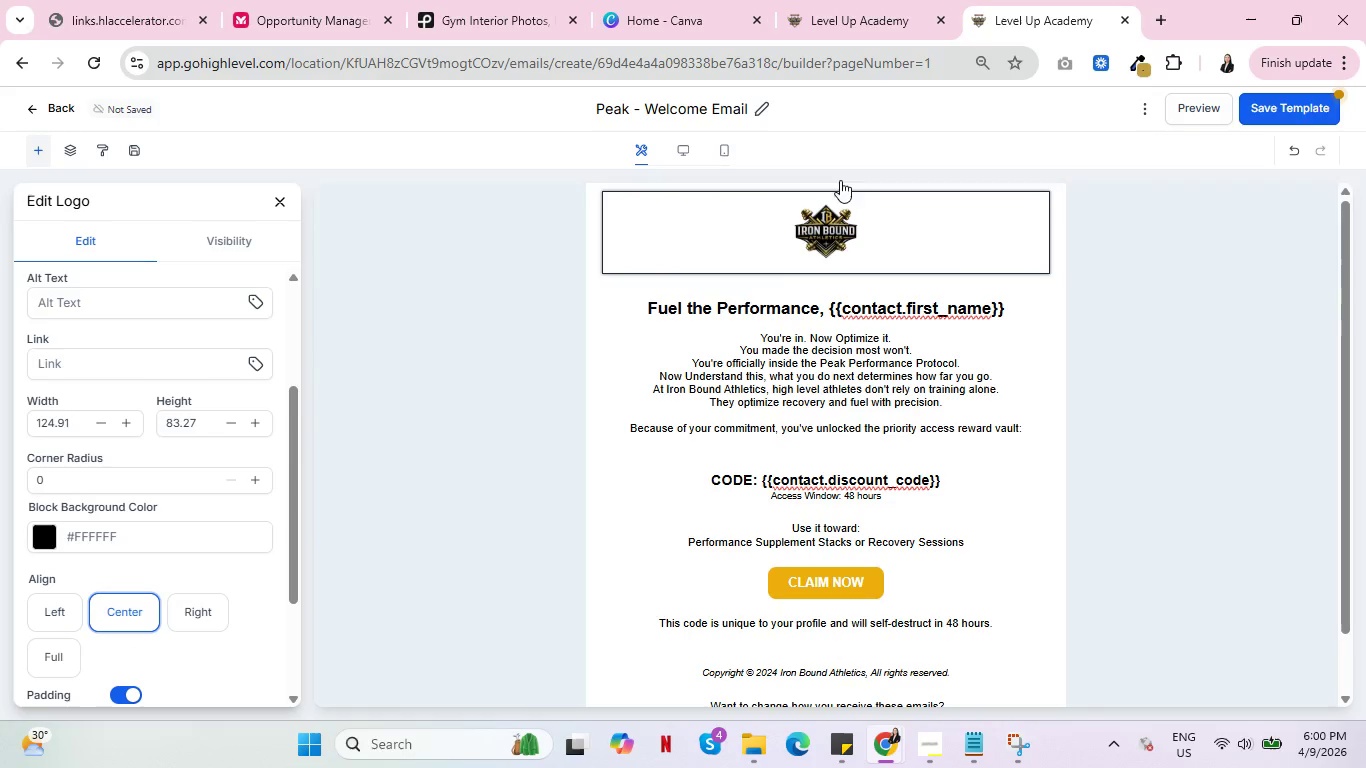 
left_click([1269, 104])
 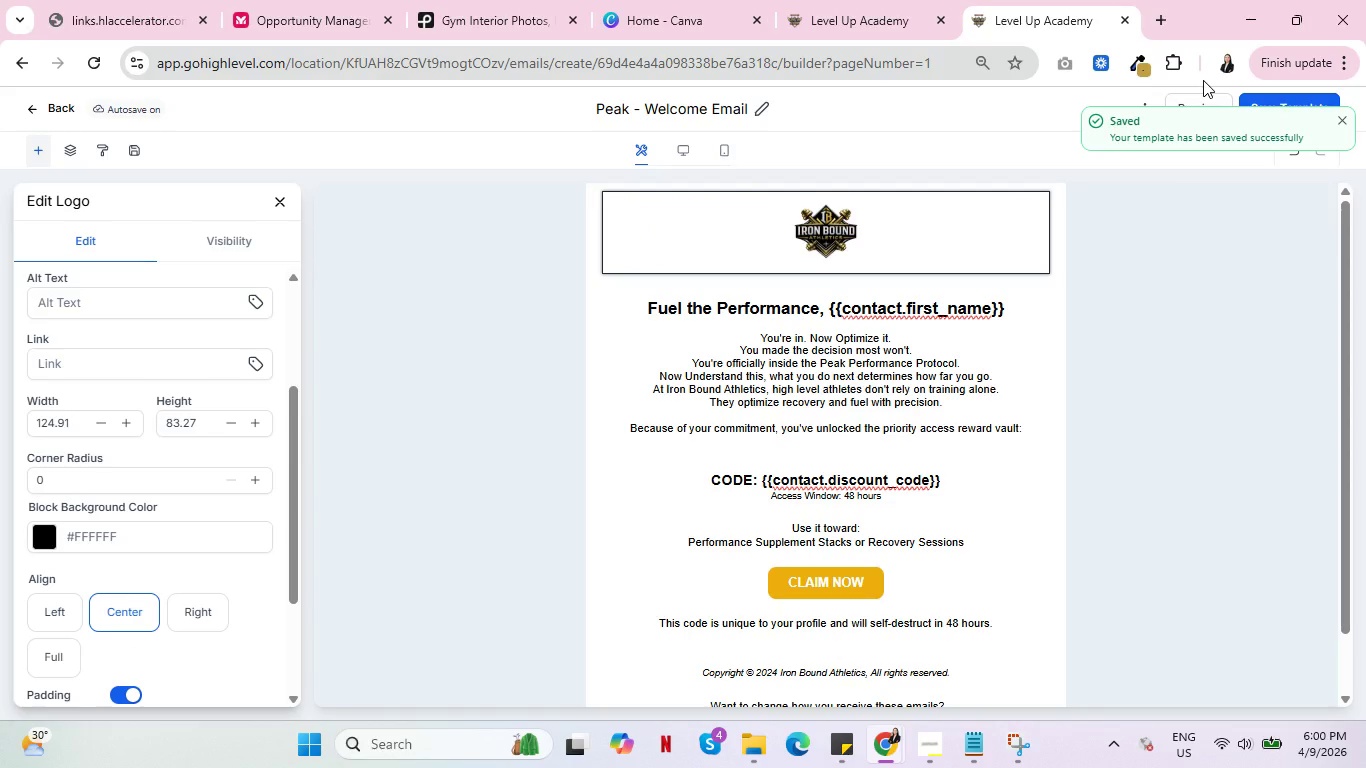 
wait(6.97)
 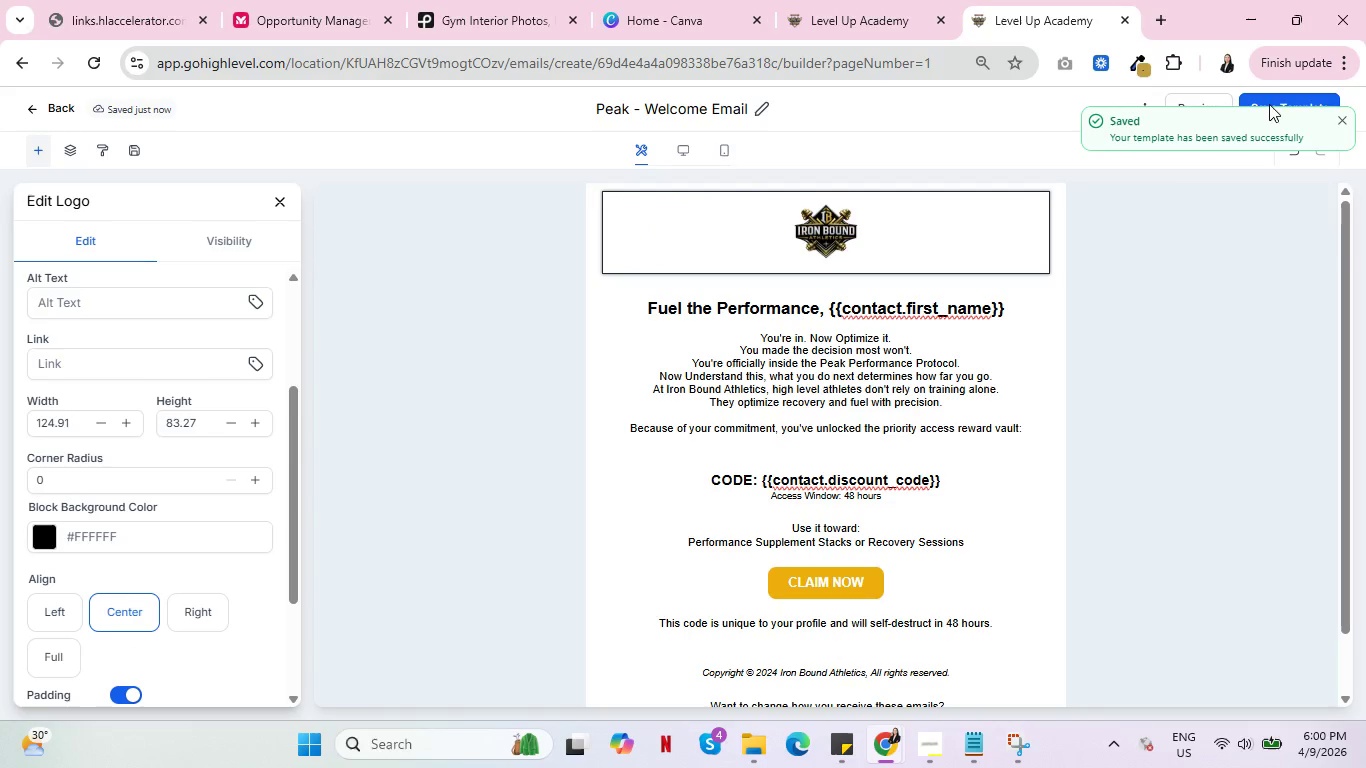 
left_click([1342, 122])
 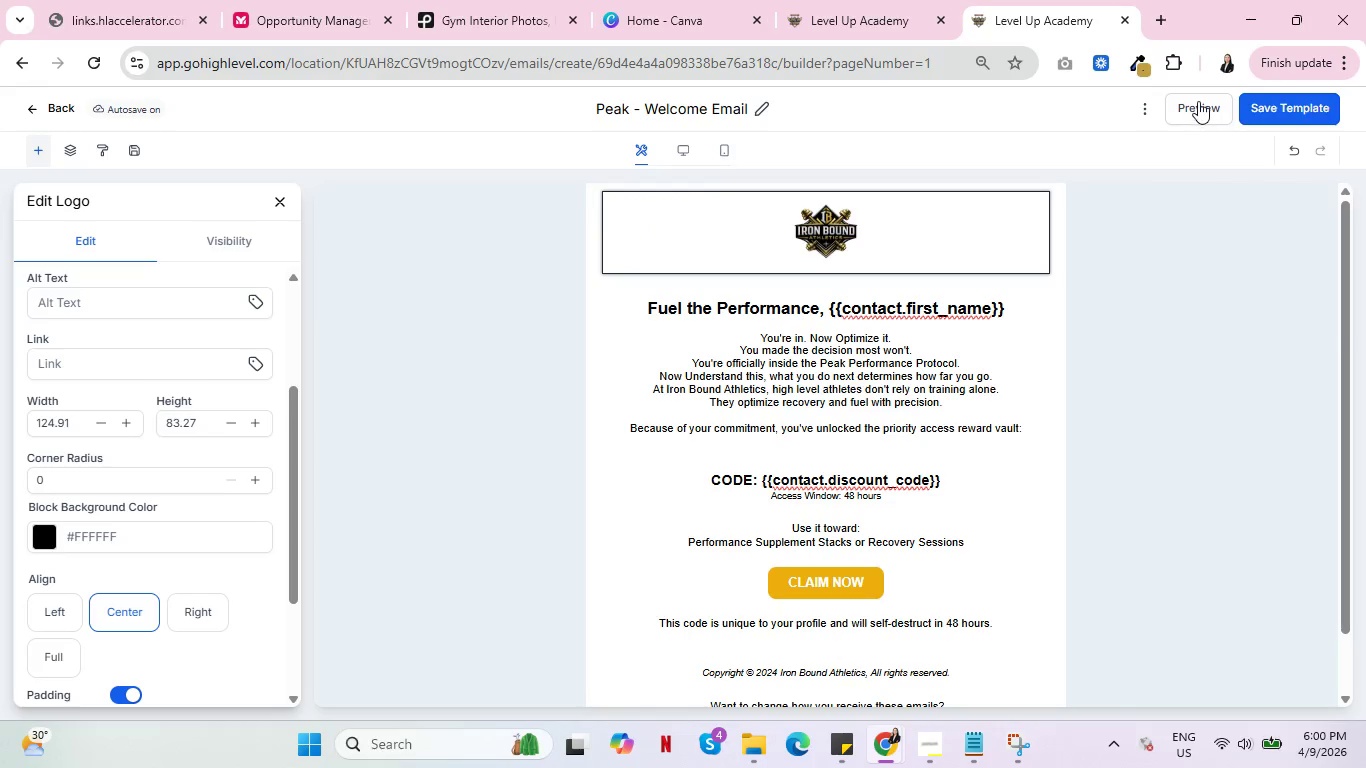 
left_click([1199, 100])
 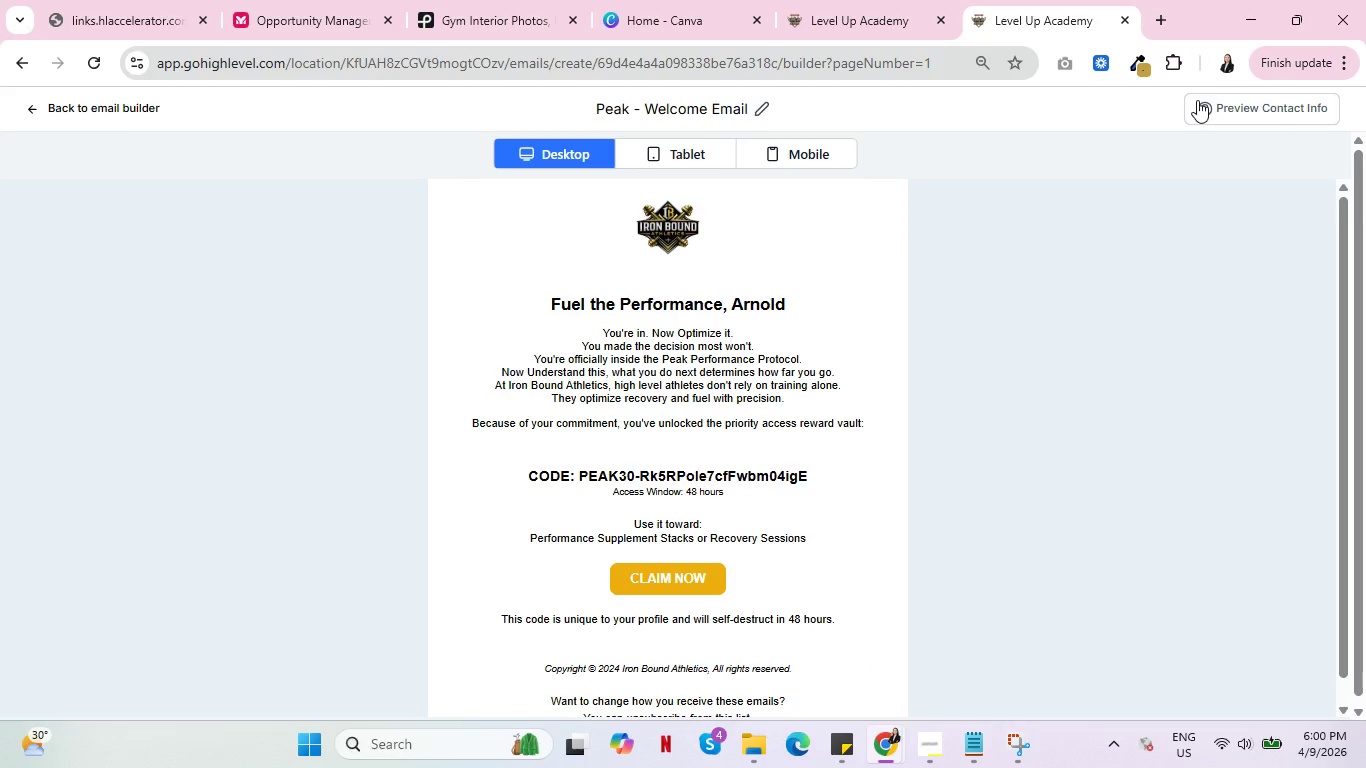 
wait(13.66)
 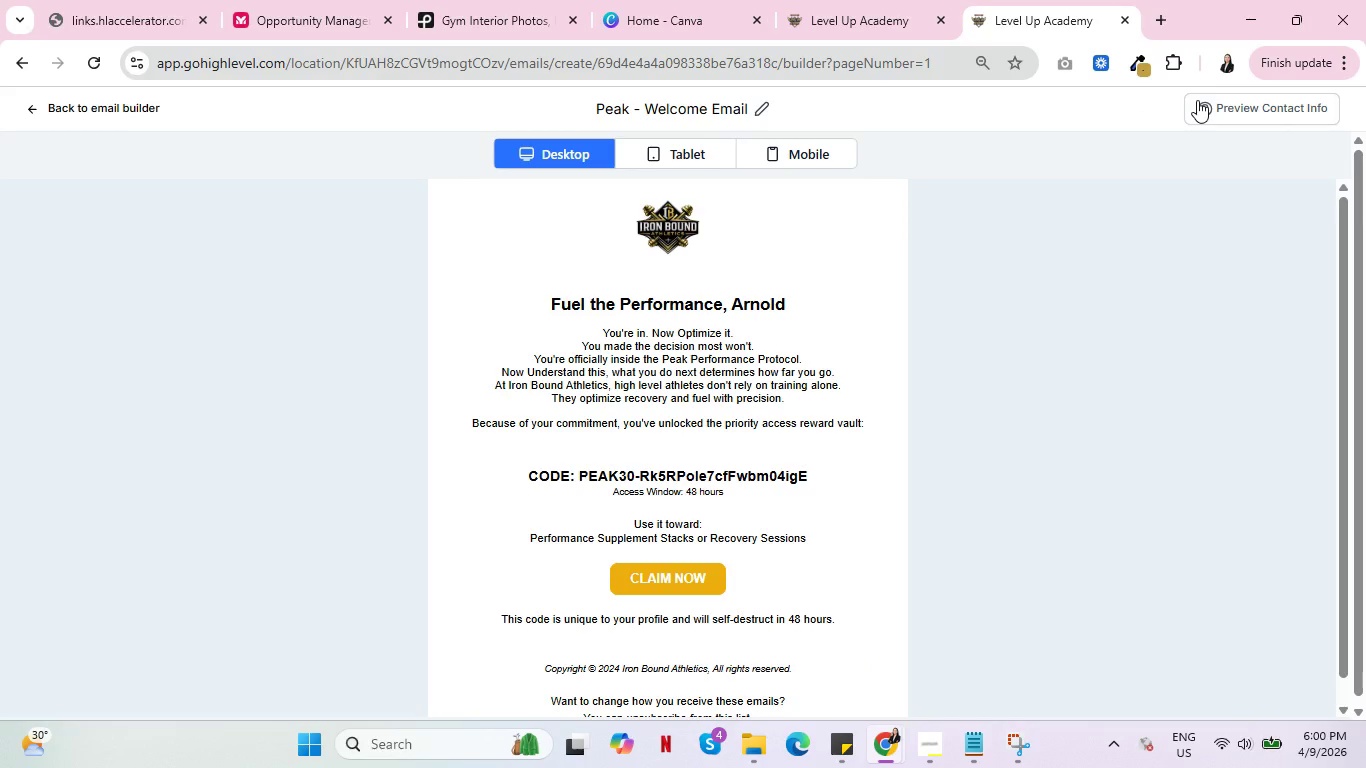 
left_click([35, 107])
 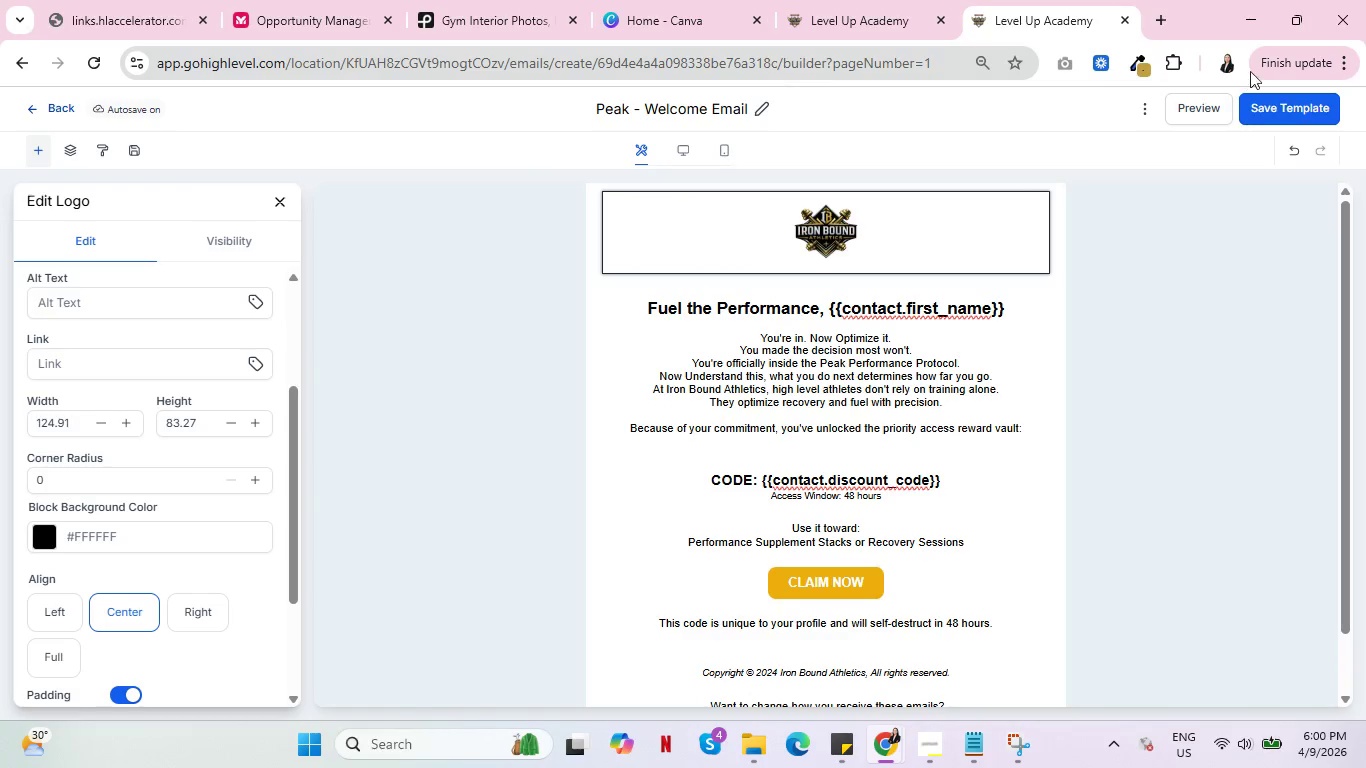 
left_click([1268, 107])
 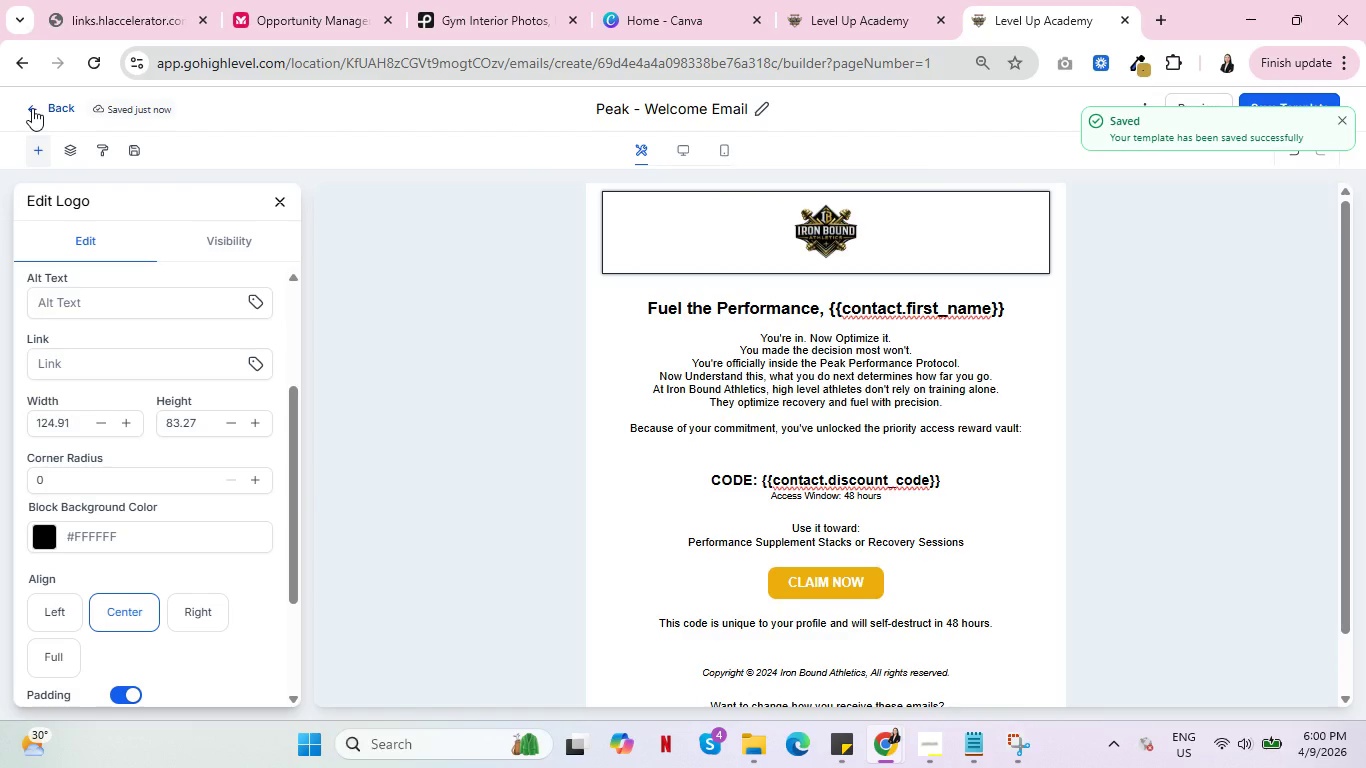 
left_click([32, 108])
 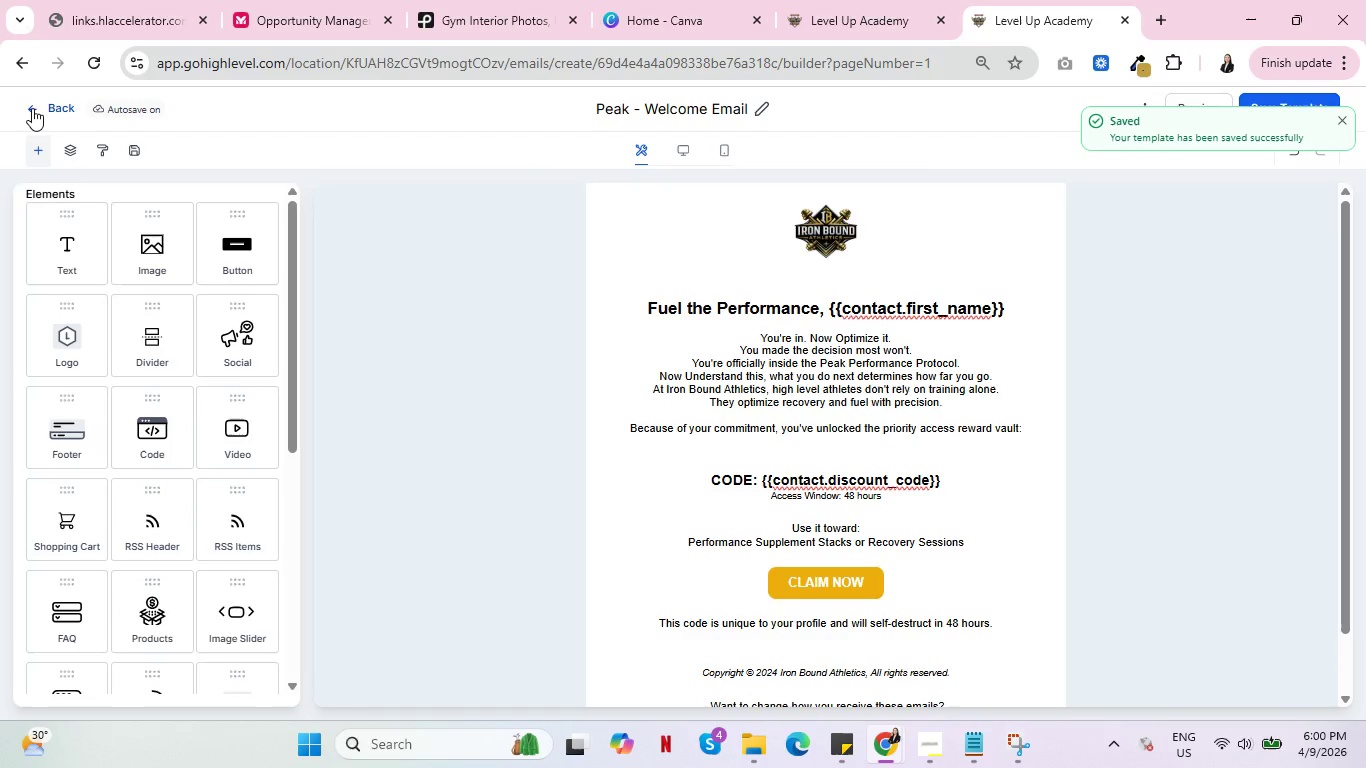 
left_click([32, 107])
 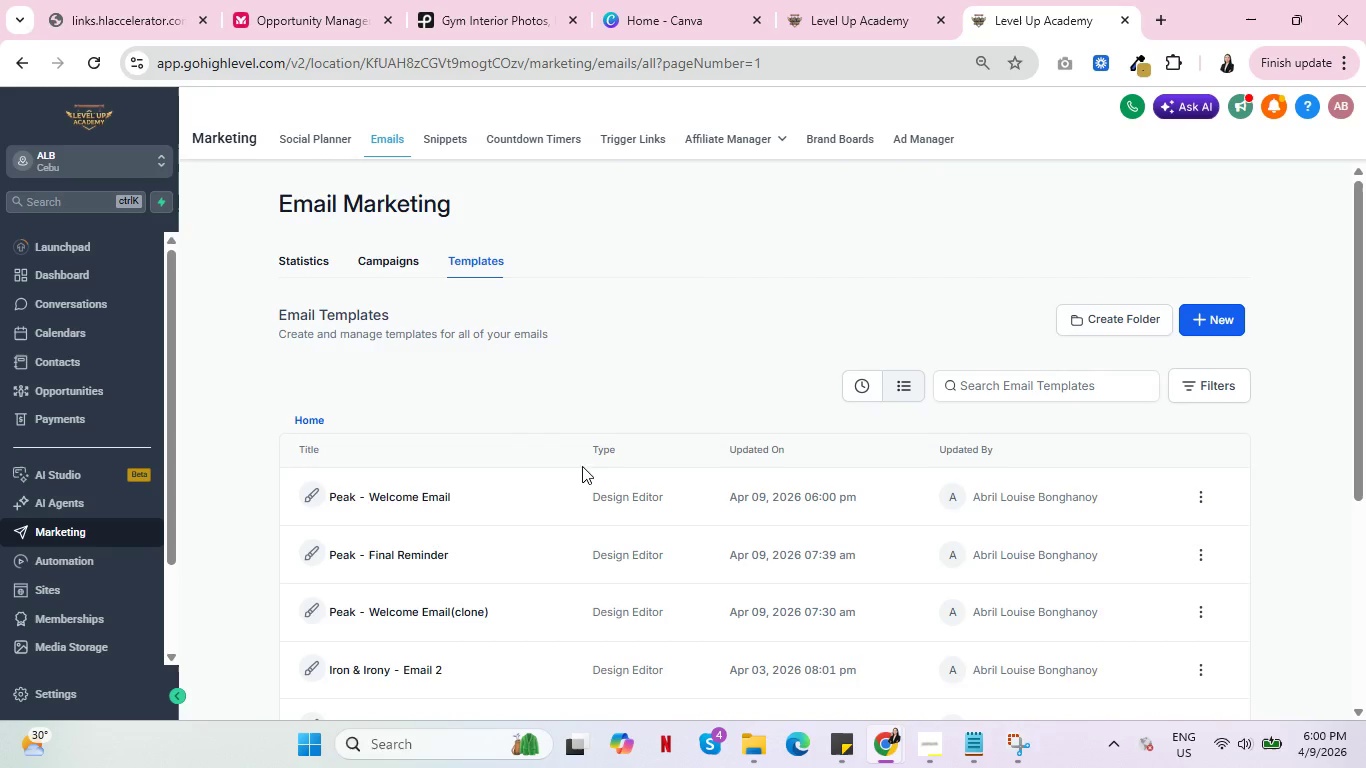 
wait(5.5)
 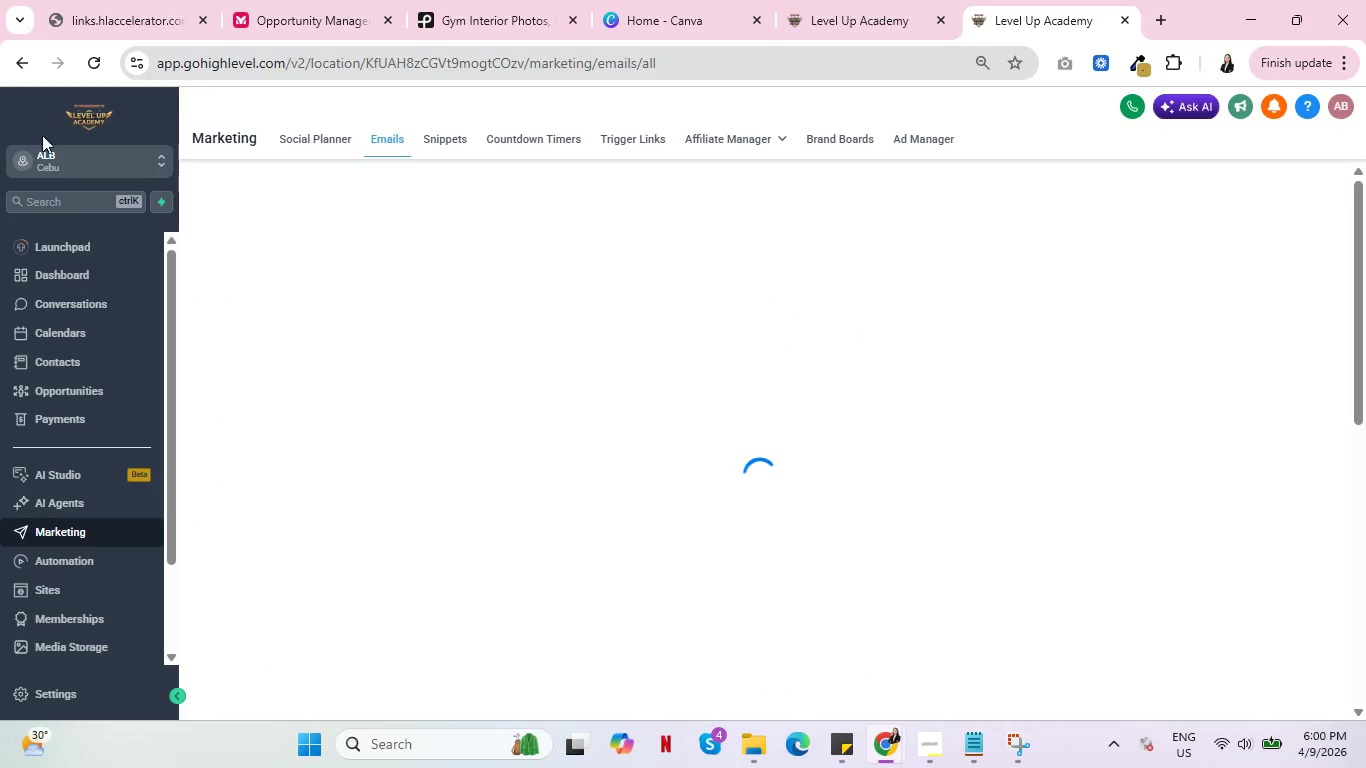 
left_click([1202, 551])
 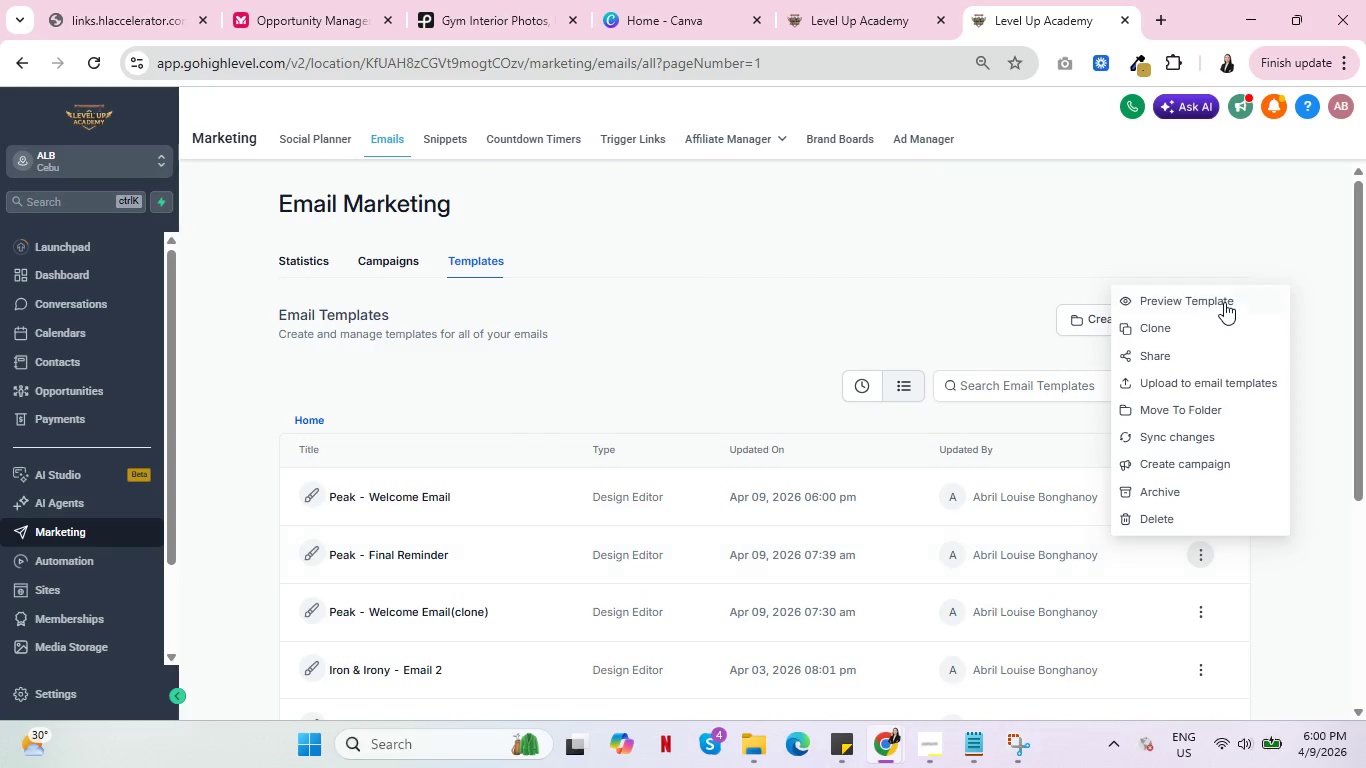 
left_click([1223, 301])
 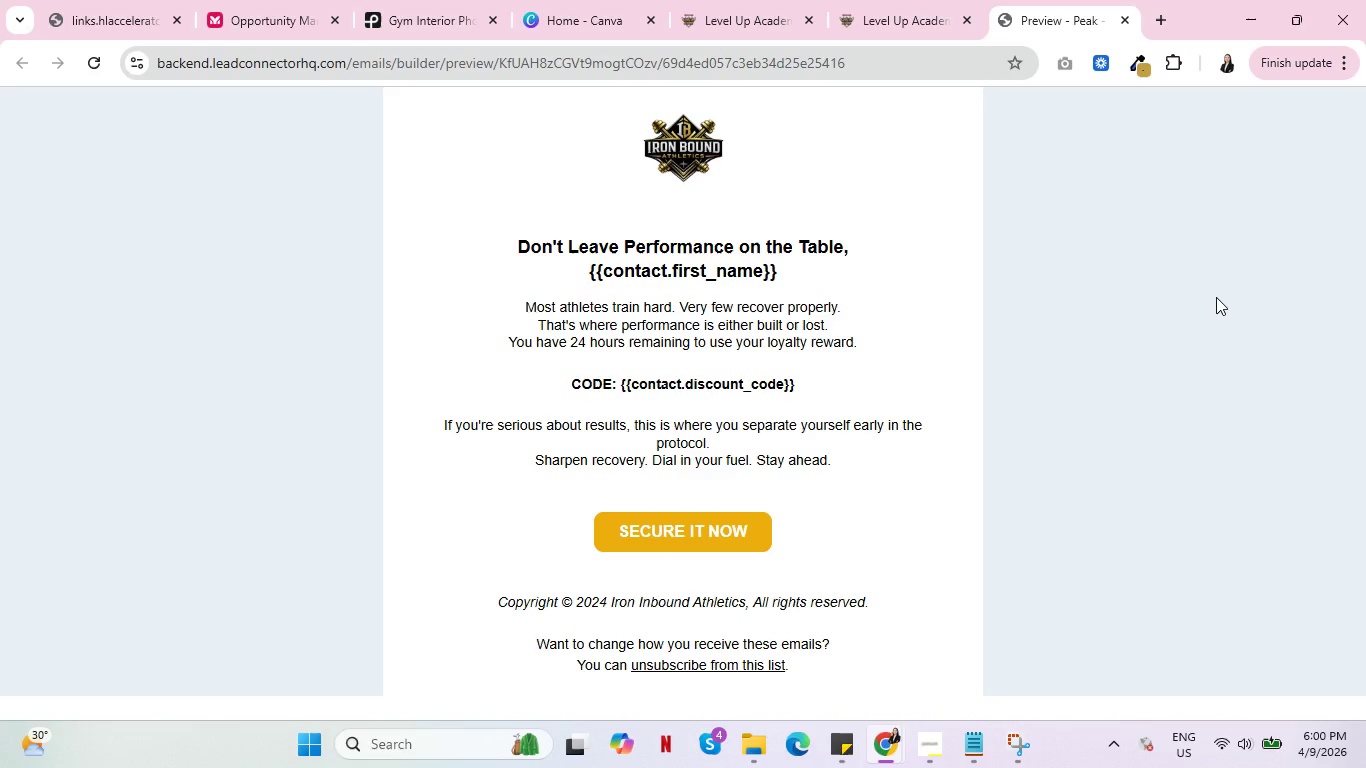 
wait(11.75)
 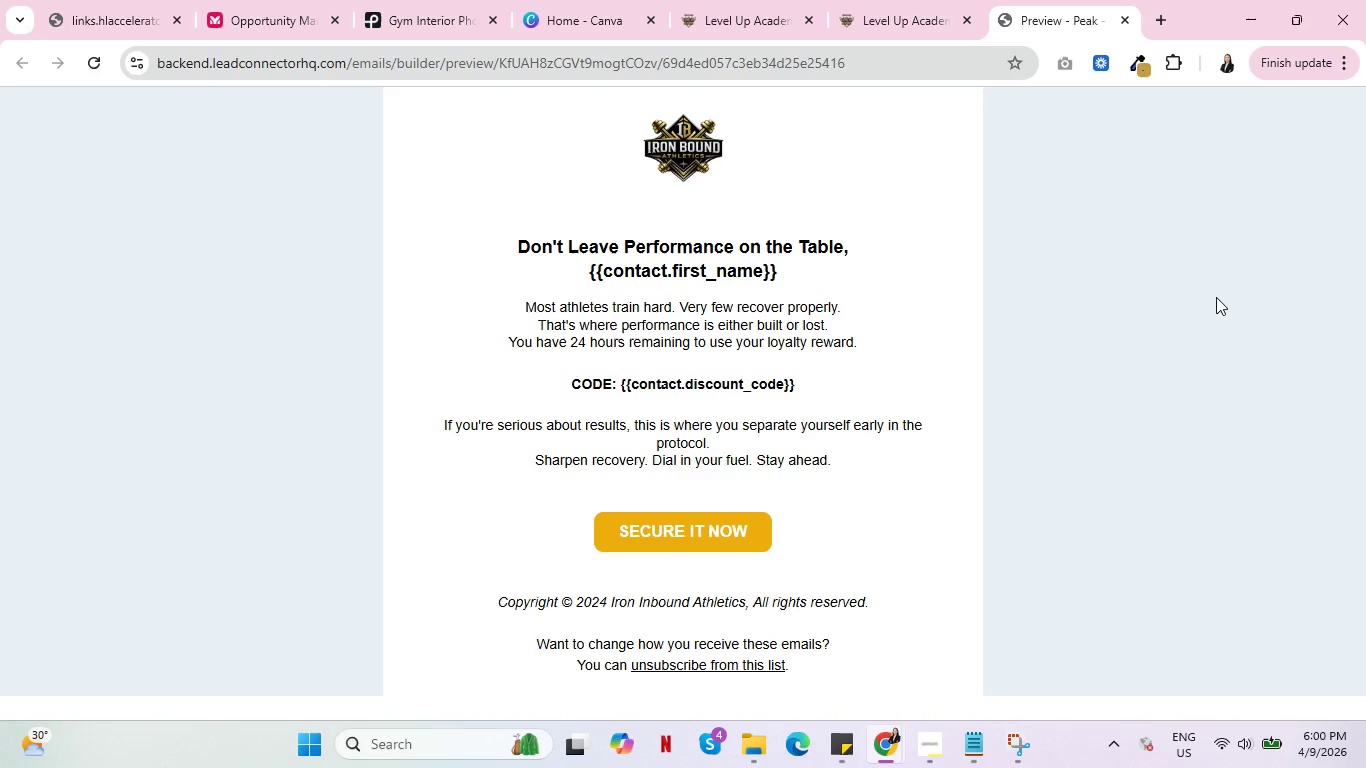 
scroll: coordinate [1055, 149], scroll_direction: up, amount: 6.0
 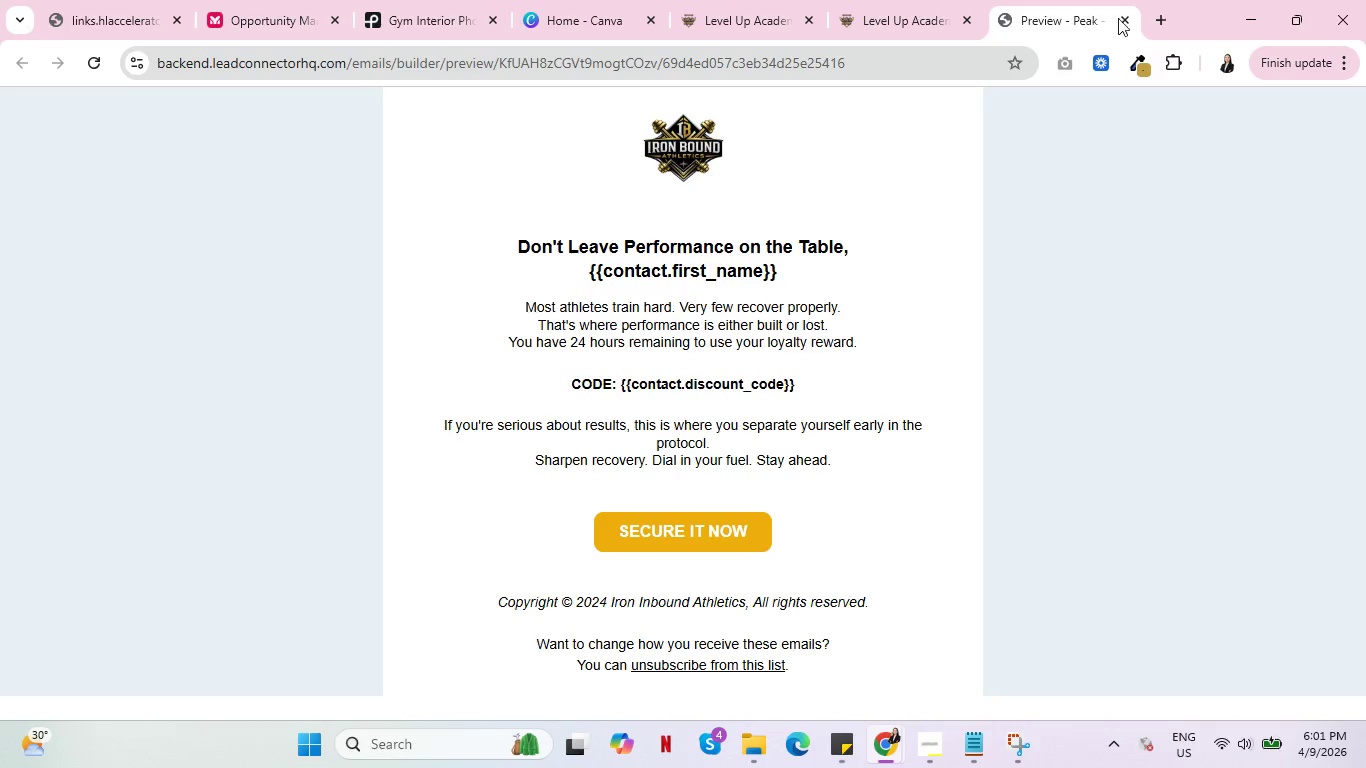 
left_click([1124, 20])
 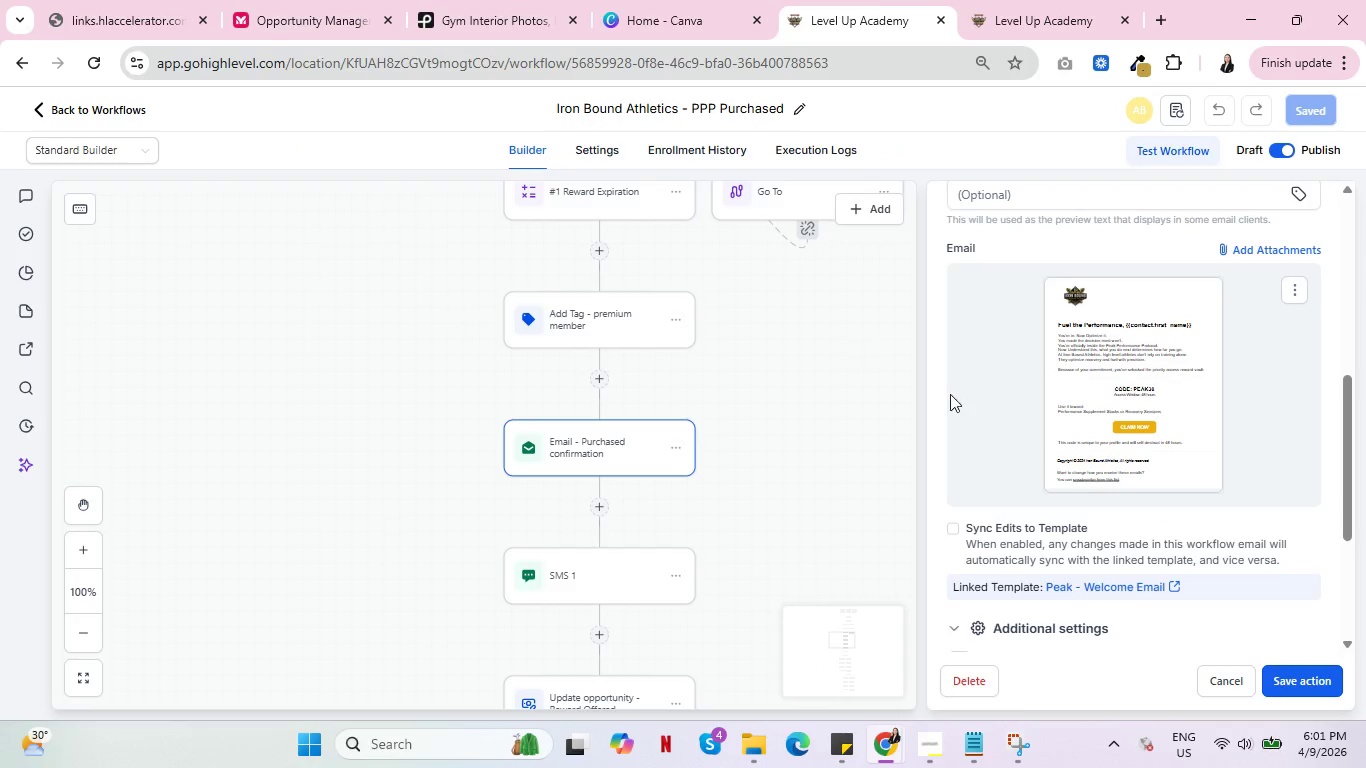 
left_click([959, 525])
 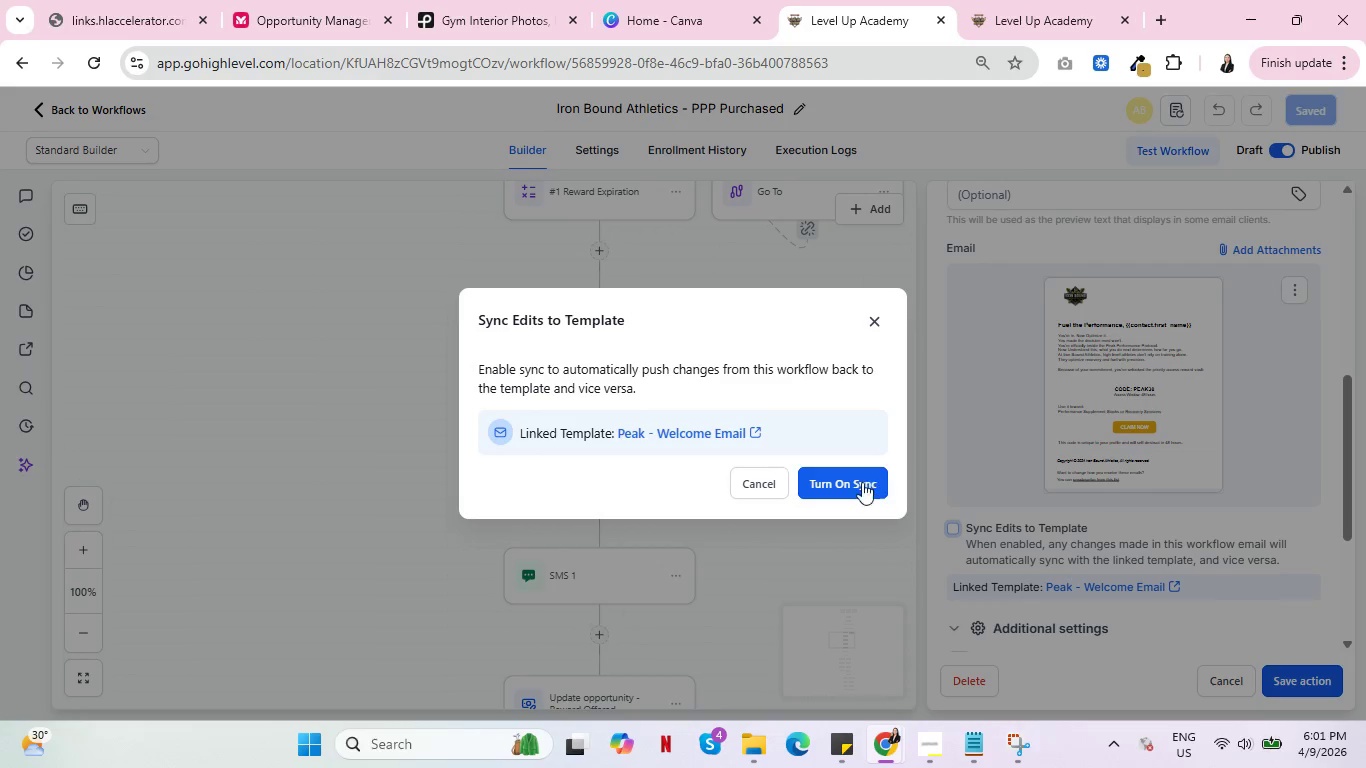 
left_click([853, 480])
 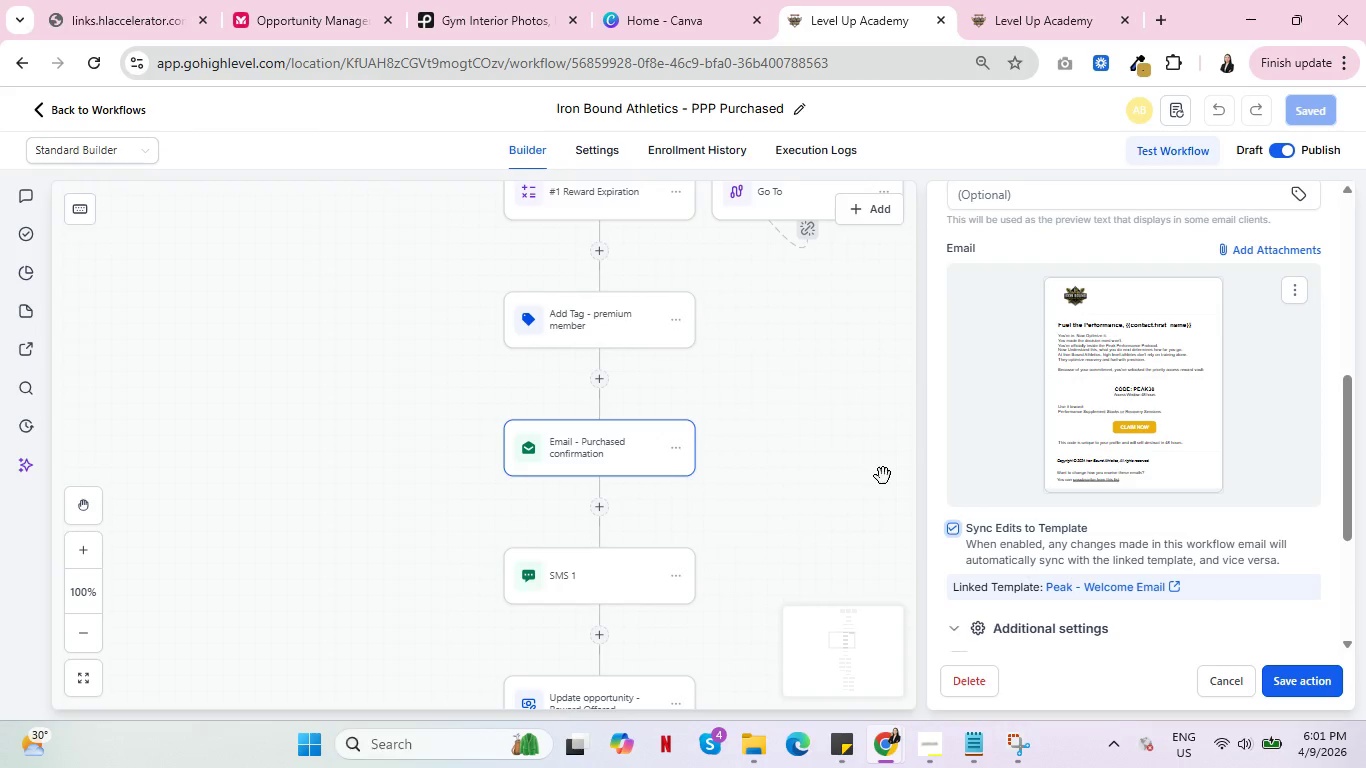 
scroll: coordinate [1088, 468], scroll_direction: up, amount: 3.0
 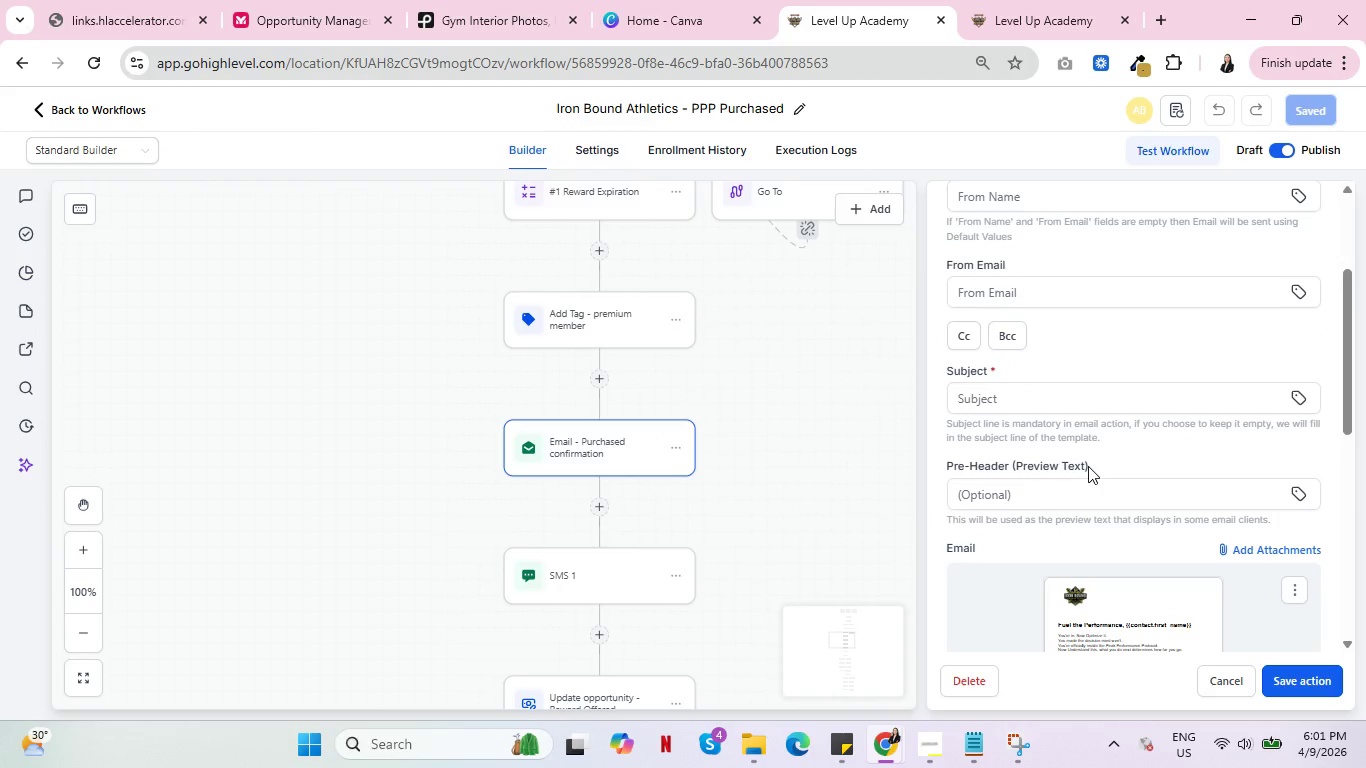 
scroll: coordinate [1088, 466], scroll_direction: down, amount: 2.0
 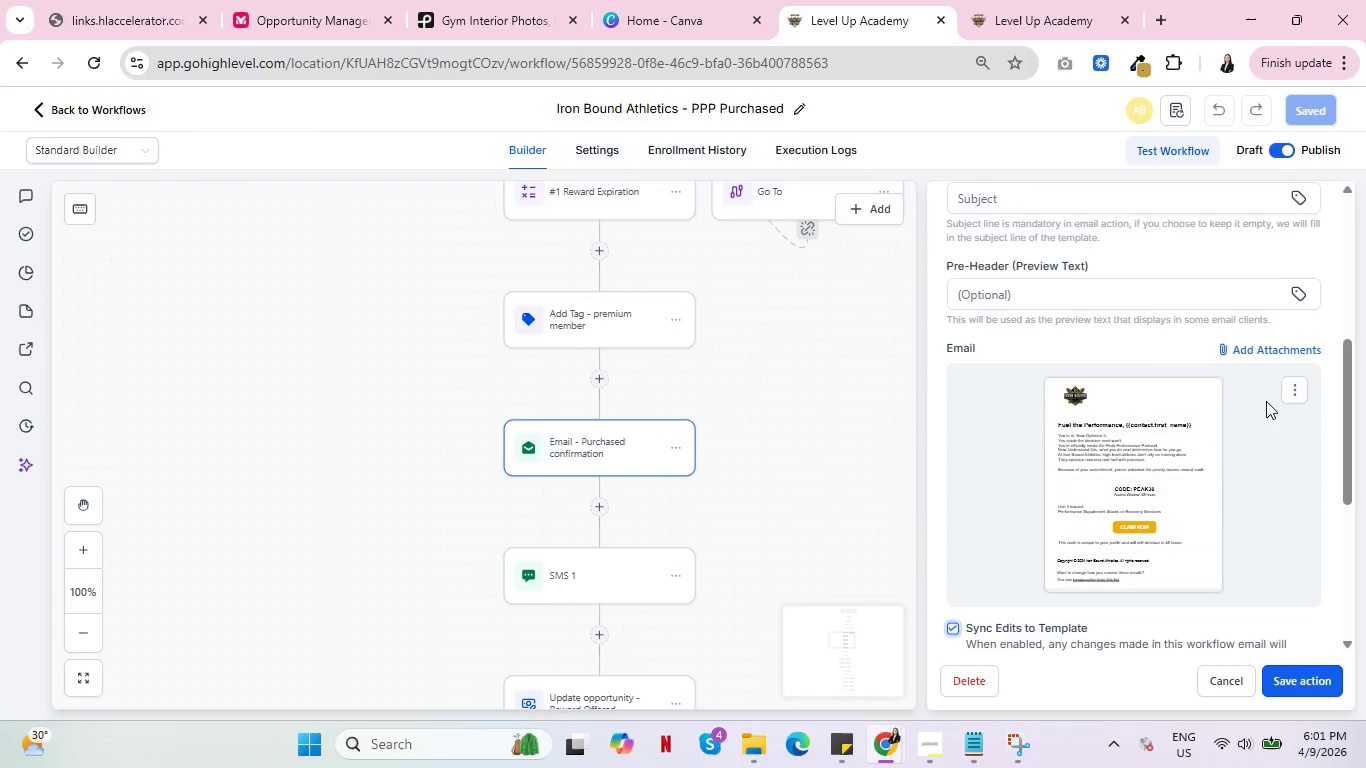 
mouse_move([1267, 405])
 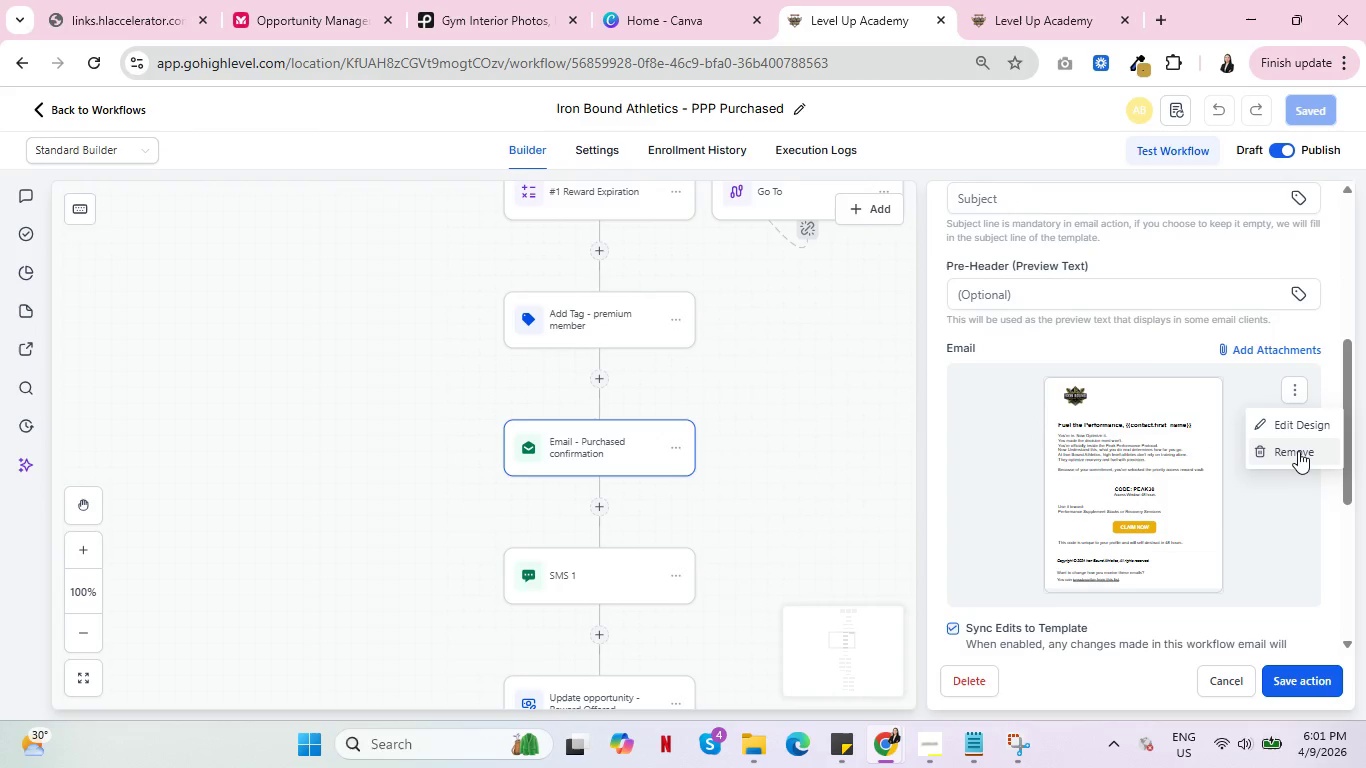 
left_click([1297, 451])
 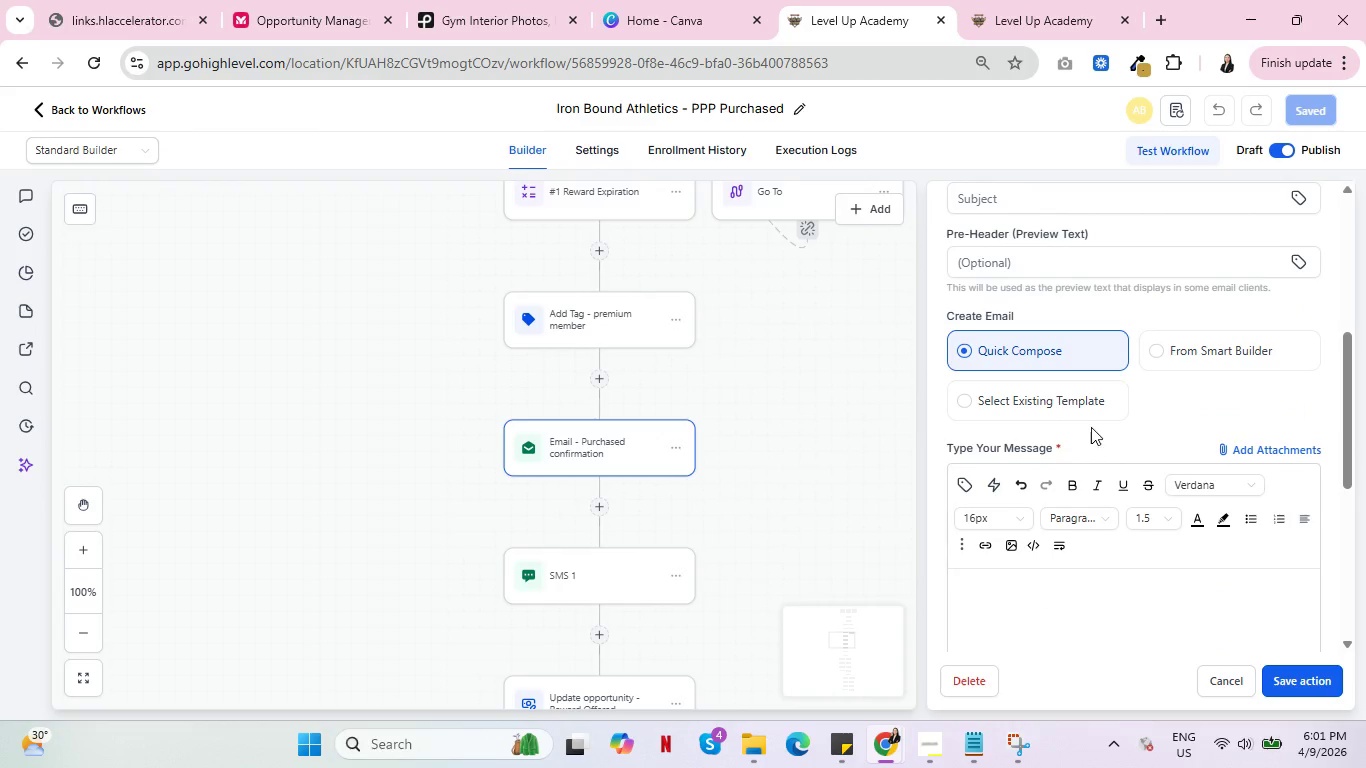 
left_click([1072, 399])
 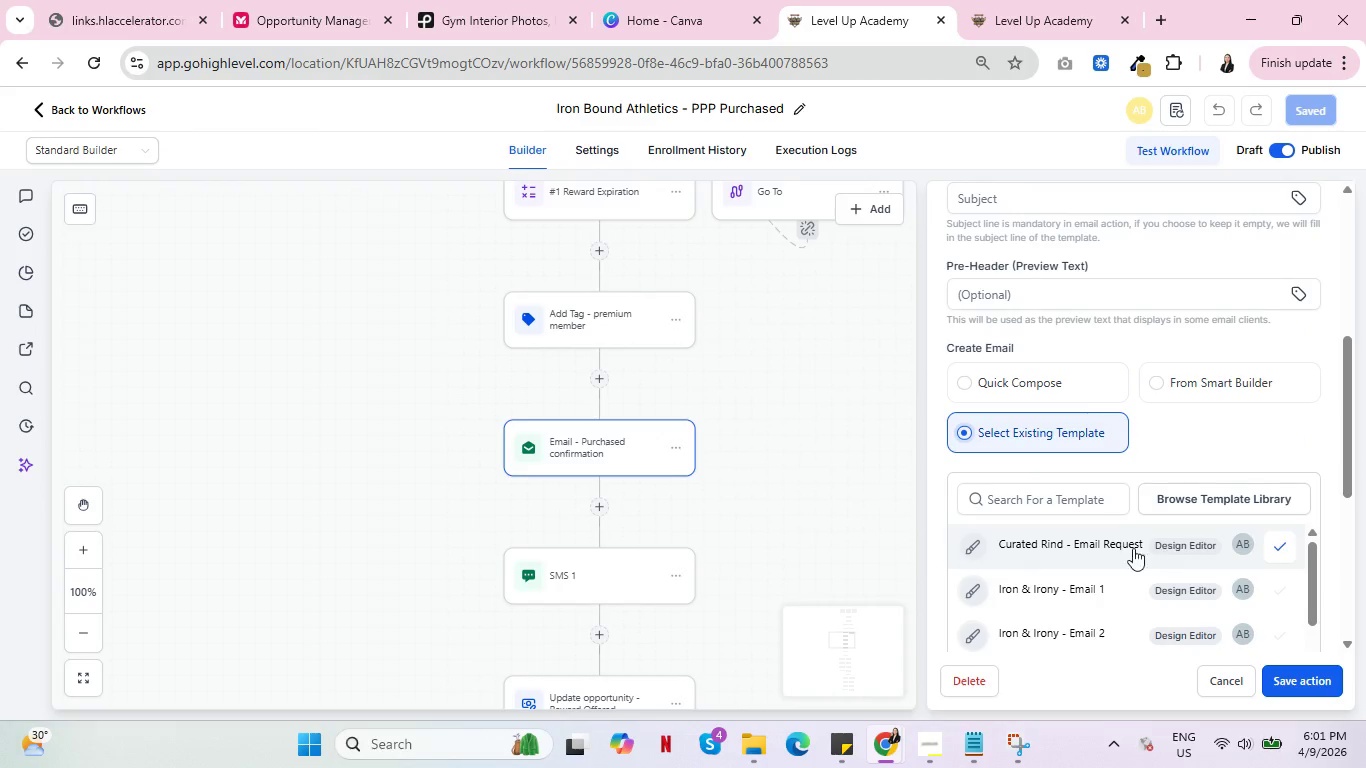 
scroll: coordinate [1130, 560], scroll_direction: down, amount: 2.0
 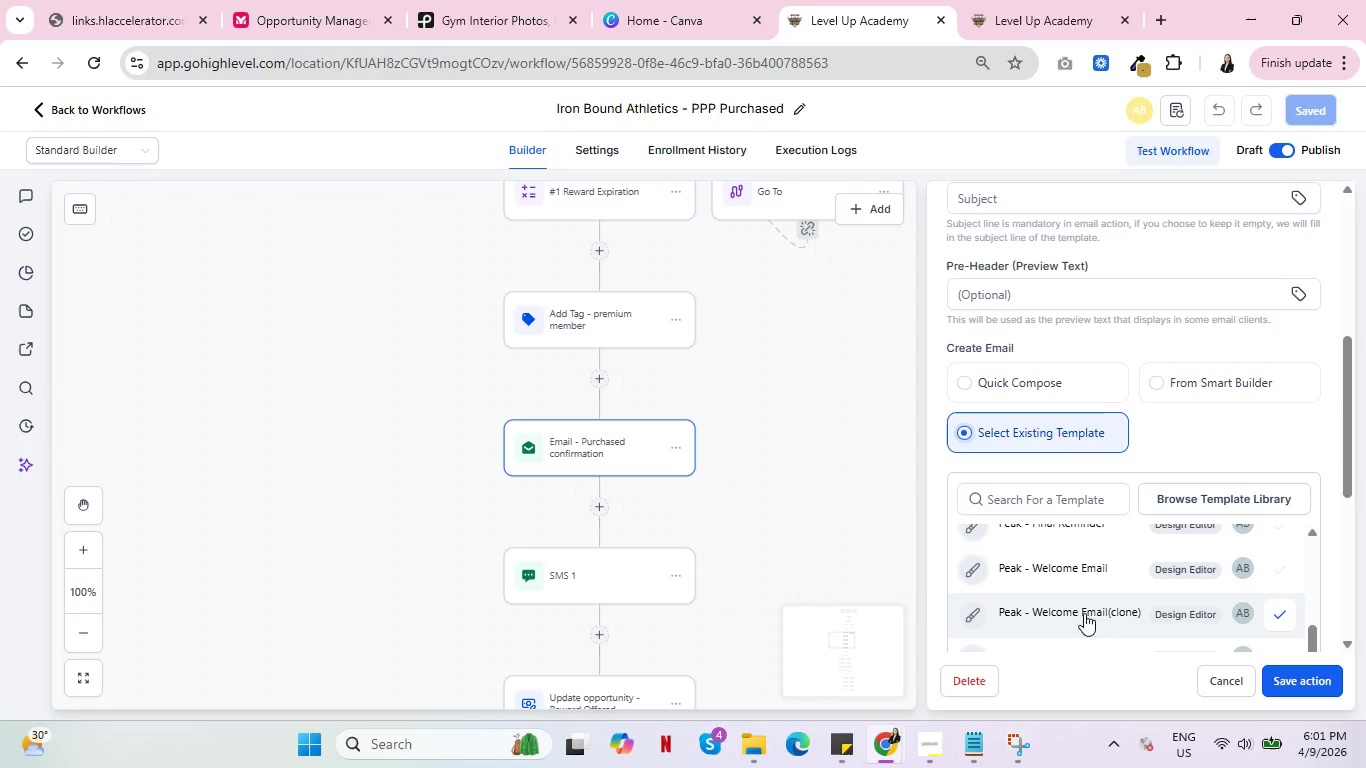 
left_click([1076, 574])
 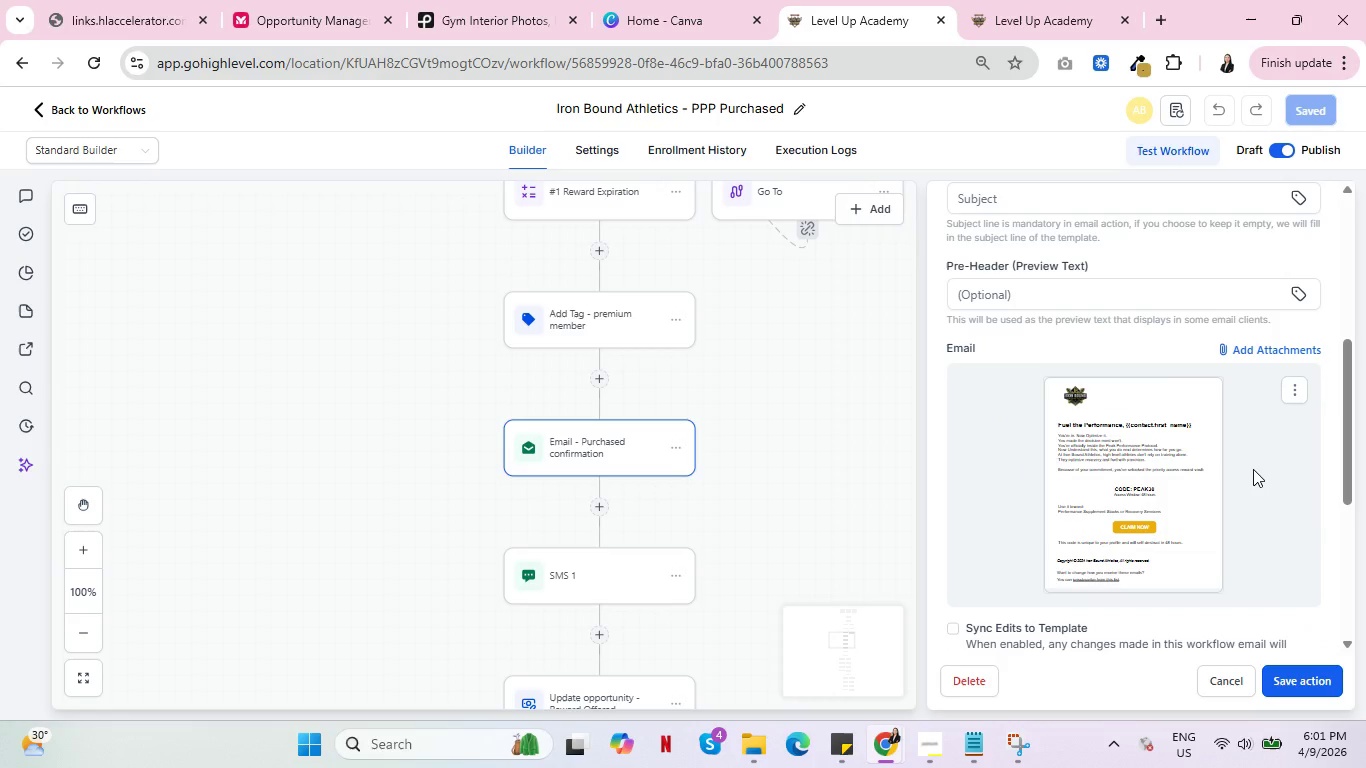 
scroll: coordinate [1258, 473], scroll_direction: down, amount: 3.0
 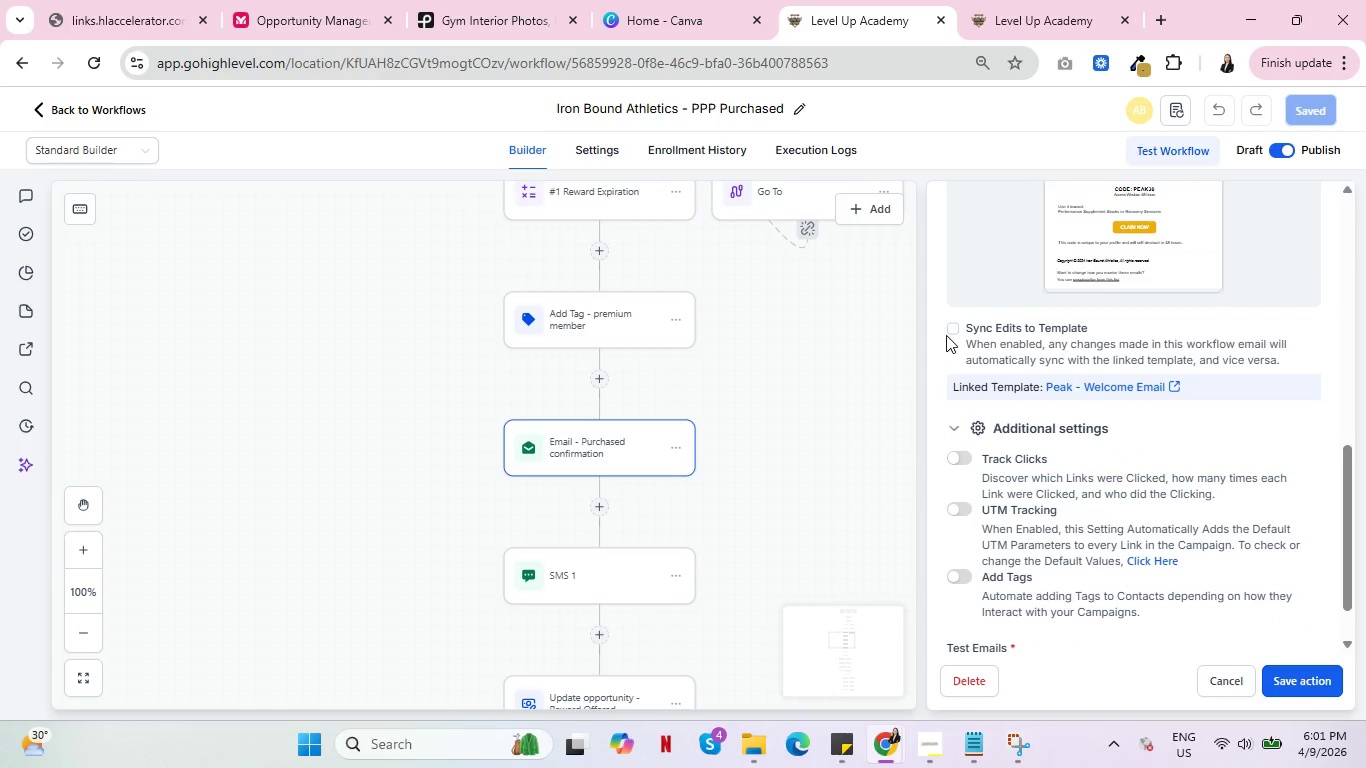 
left_click([957, 325])
 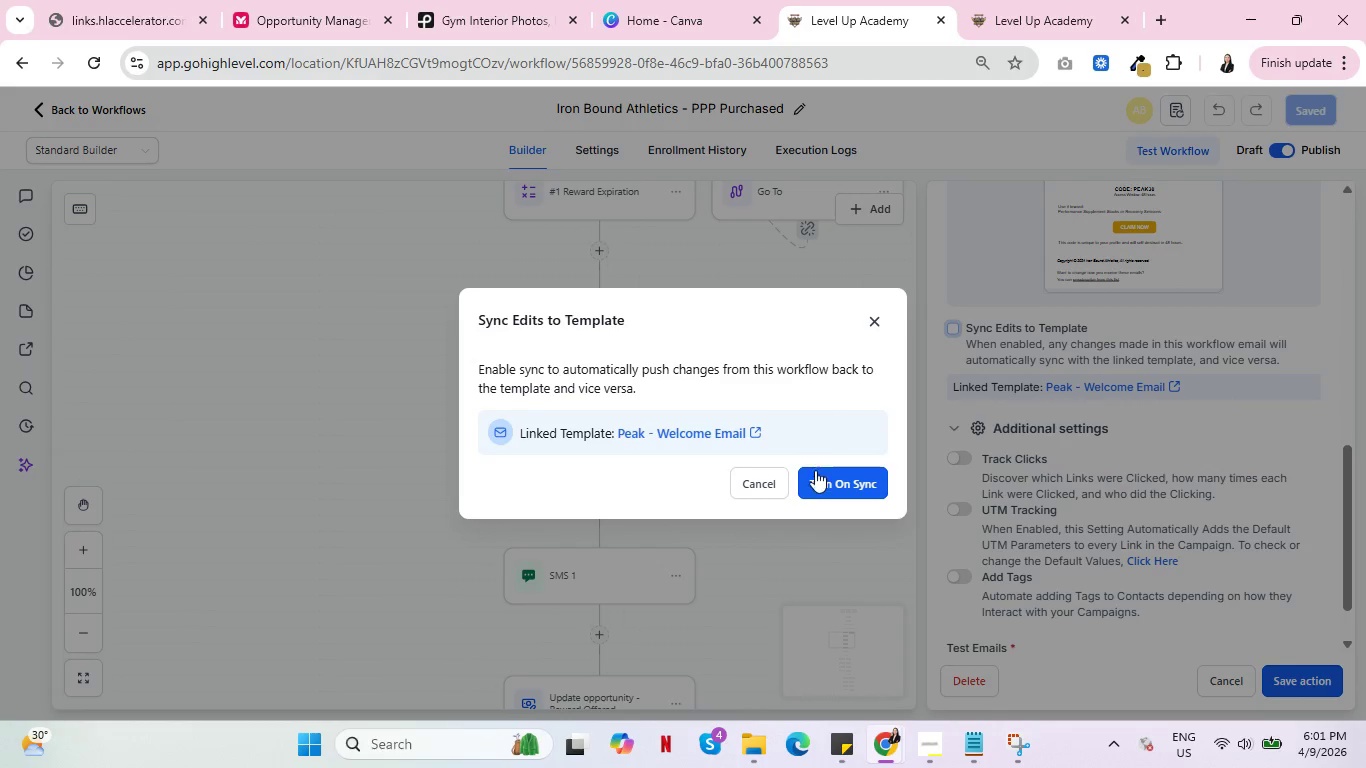 
left_click([832, 478])
 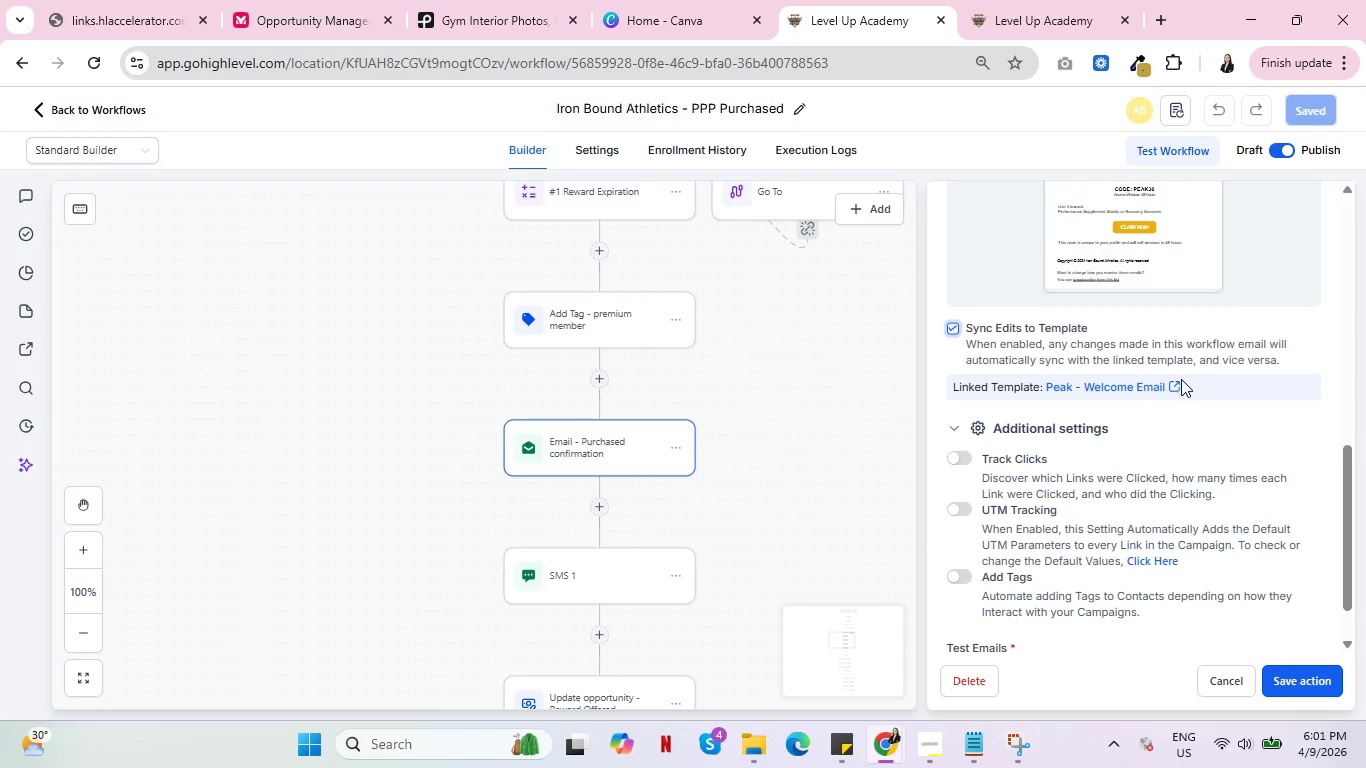 
left_click([1175, 389])
 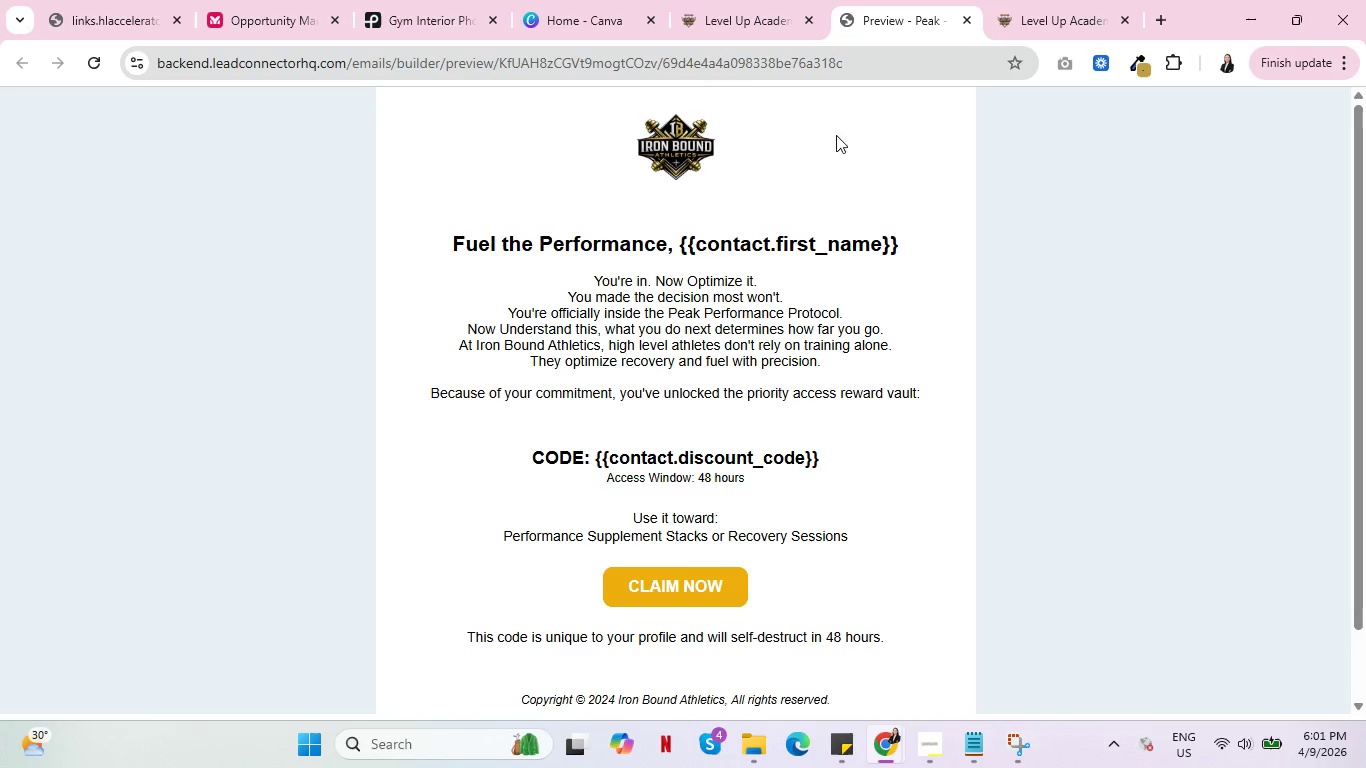 
left_click([966, 14])
 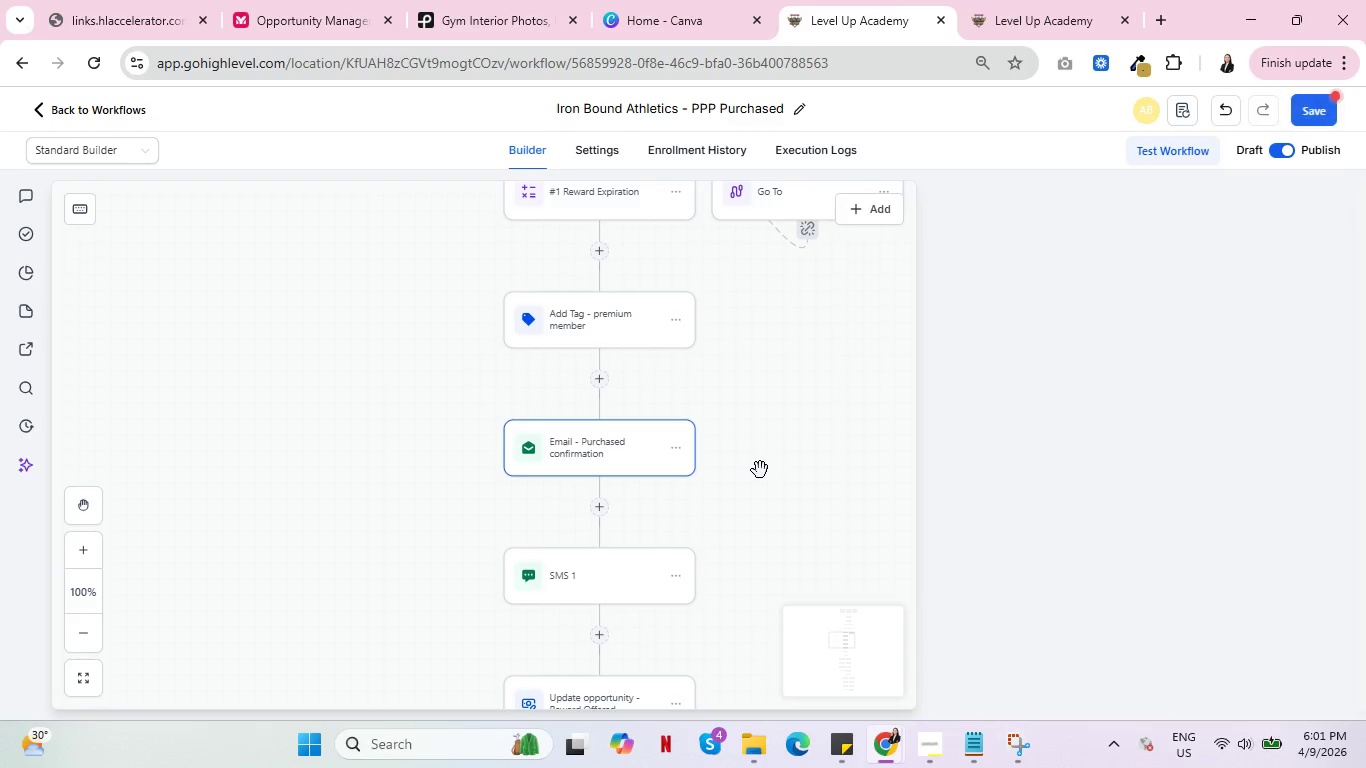 
scroll: coordinate [820, 457], scroll_direction: down, amount: 6.0
 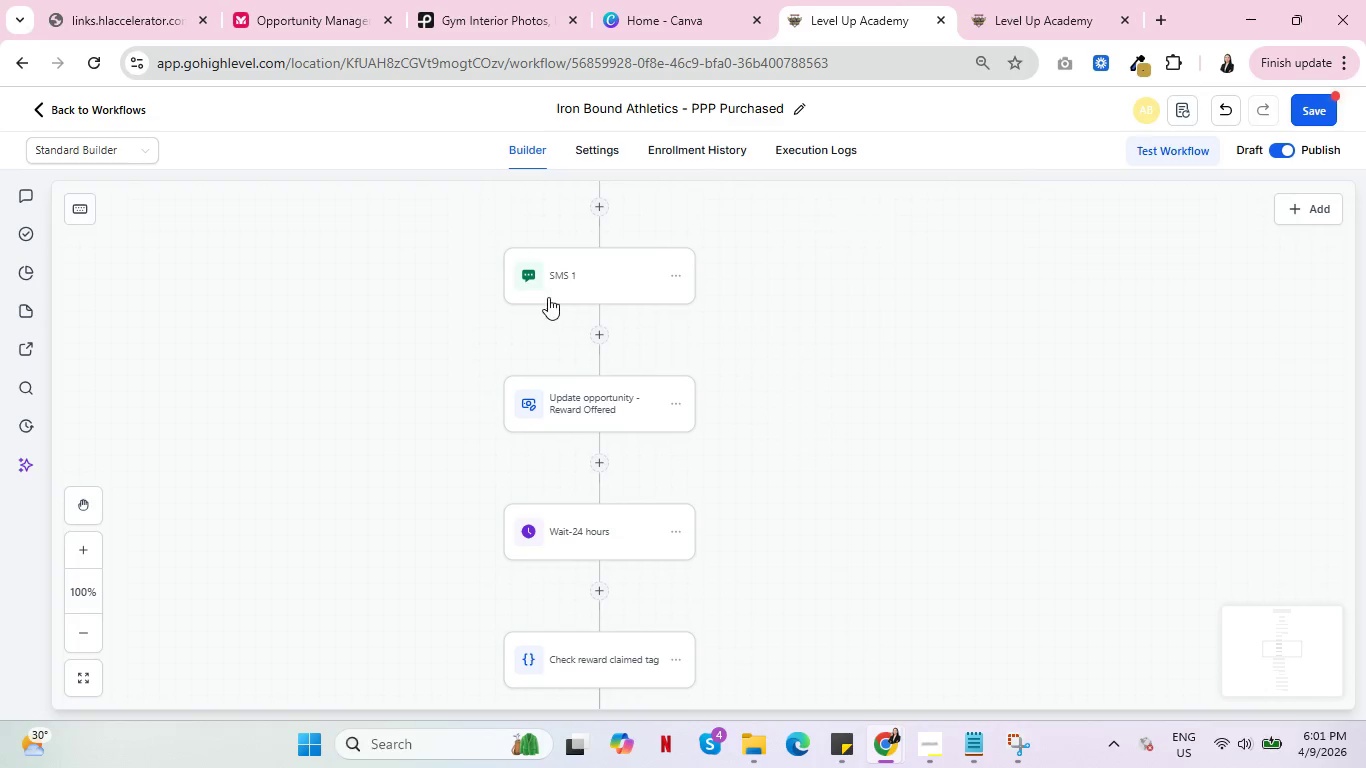 
left_click([559, 285])
 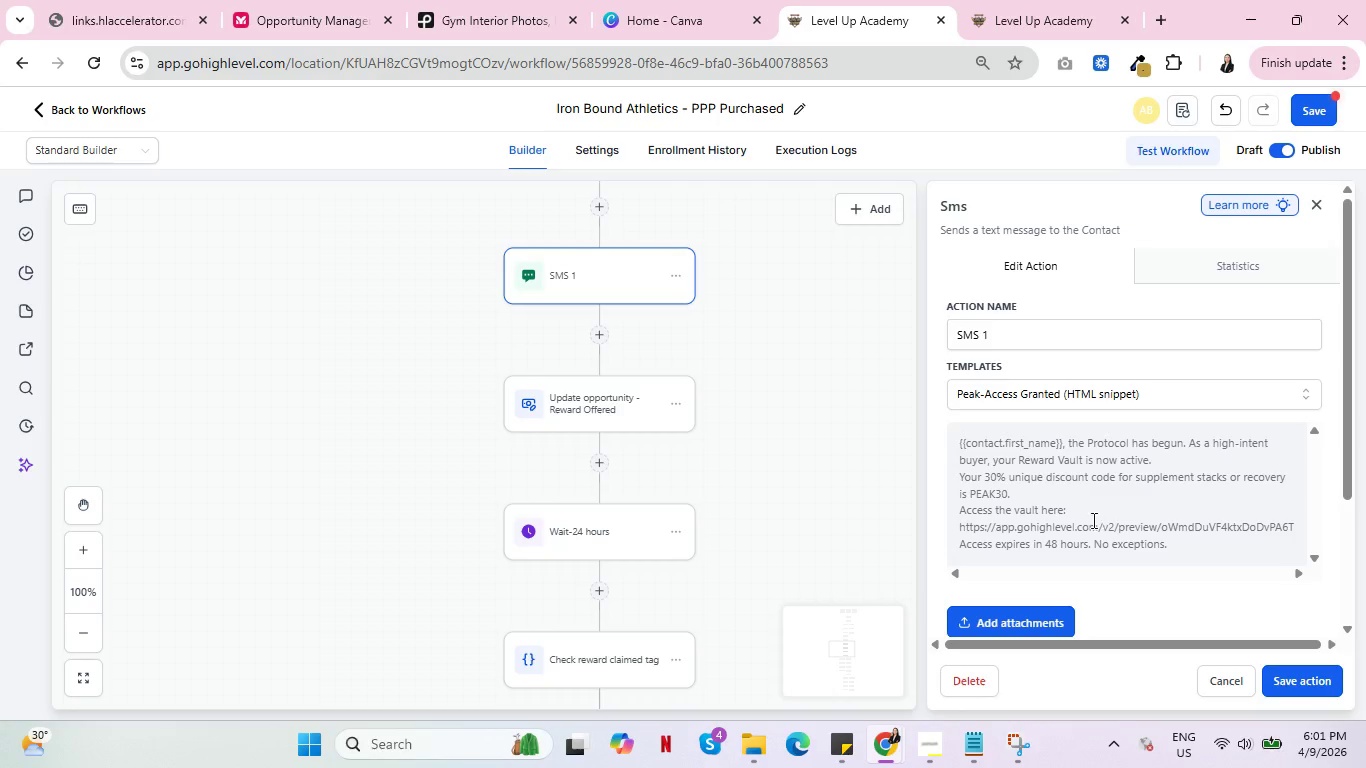 
wait(9.81)
 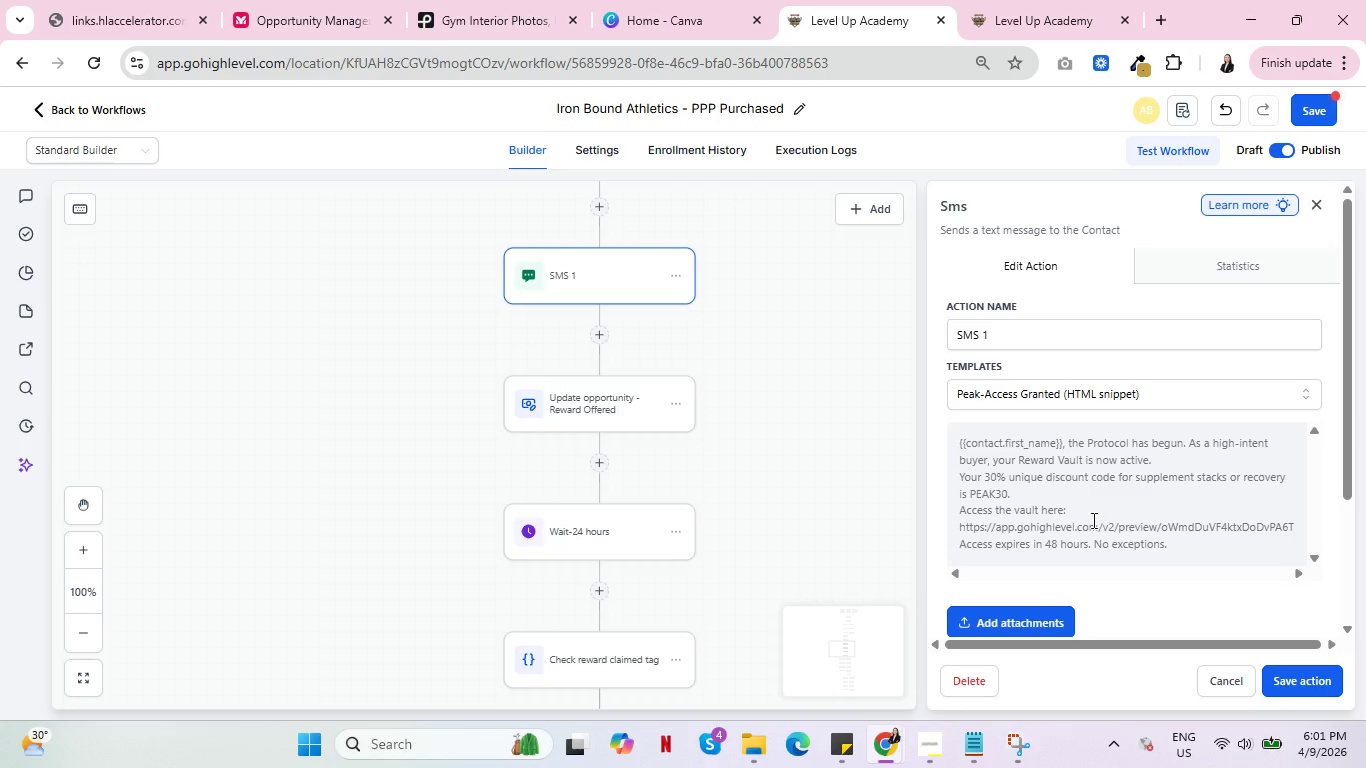 
left_click([1018, 0])
 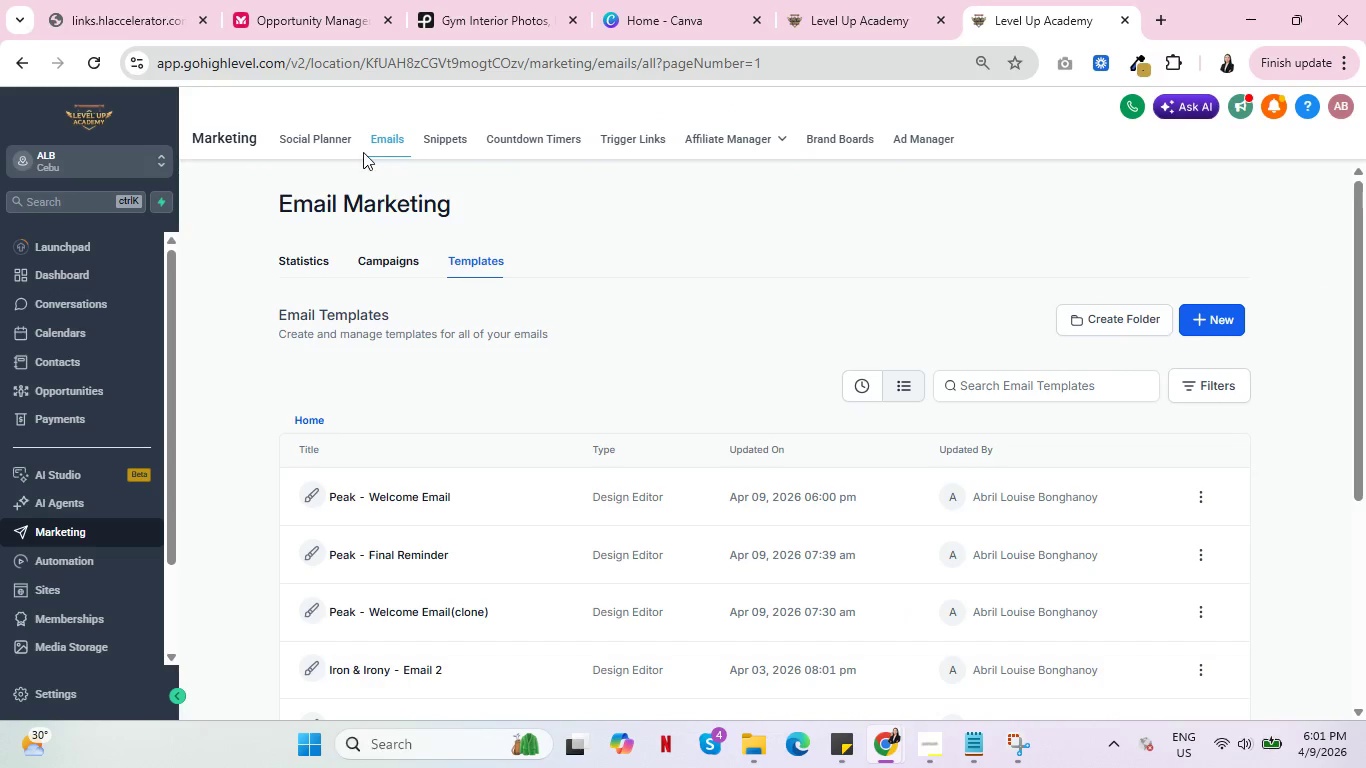 
left_click([453, 134])
 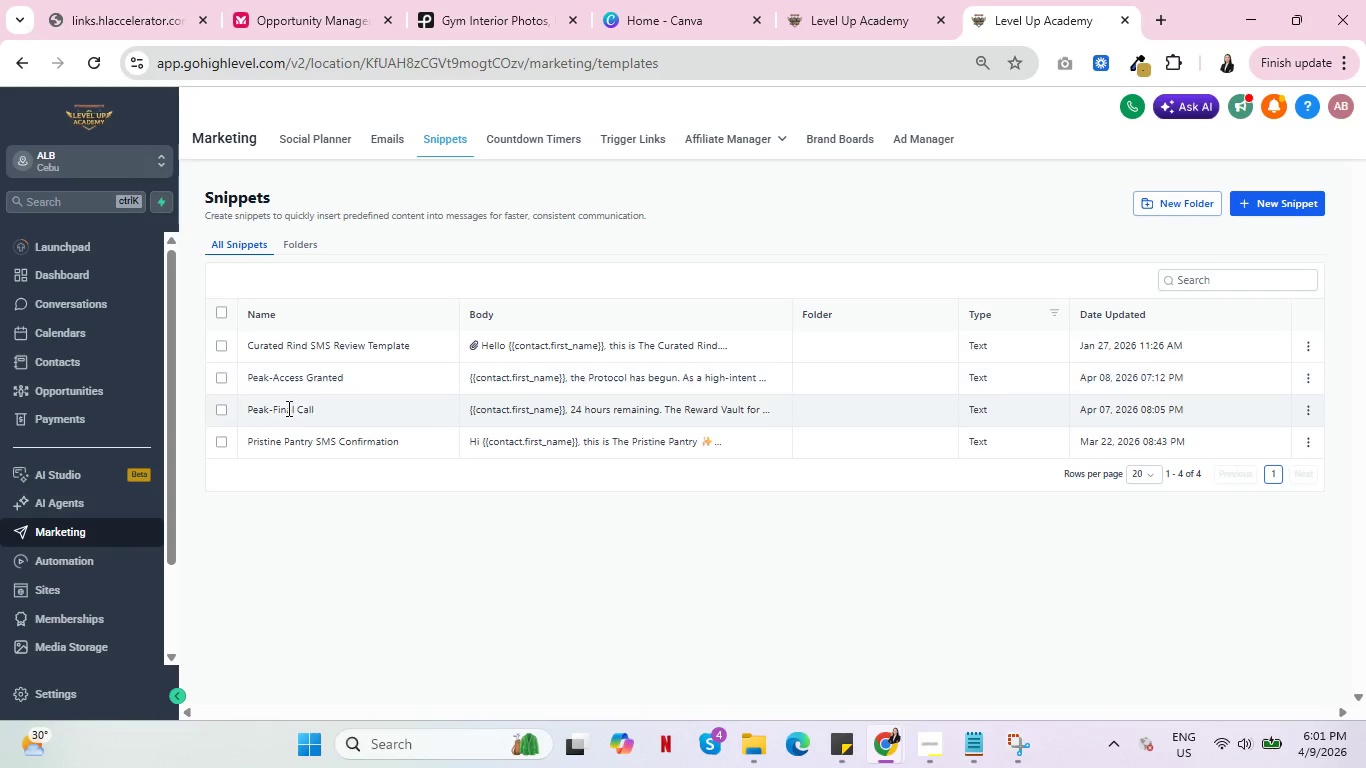 
wait(6.2)
 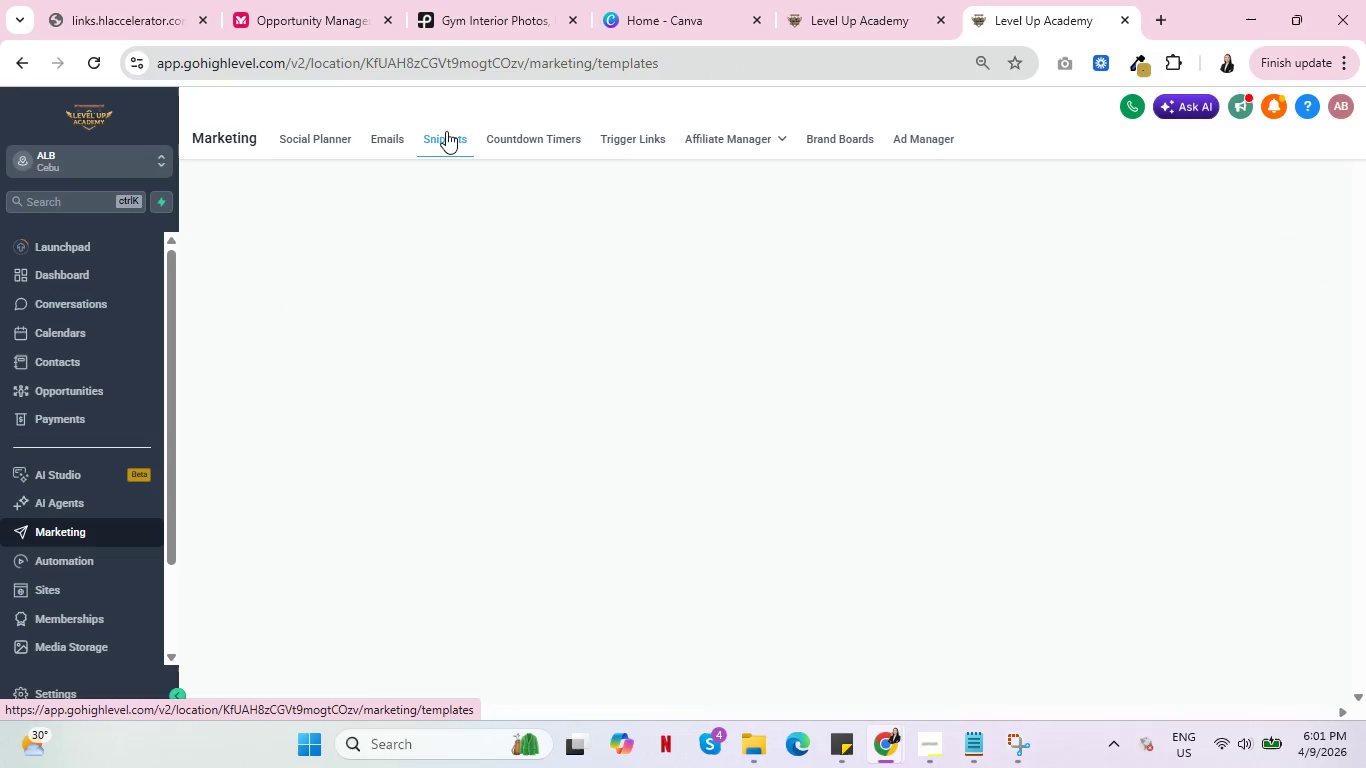 
left_click([226, 372])
 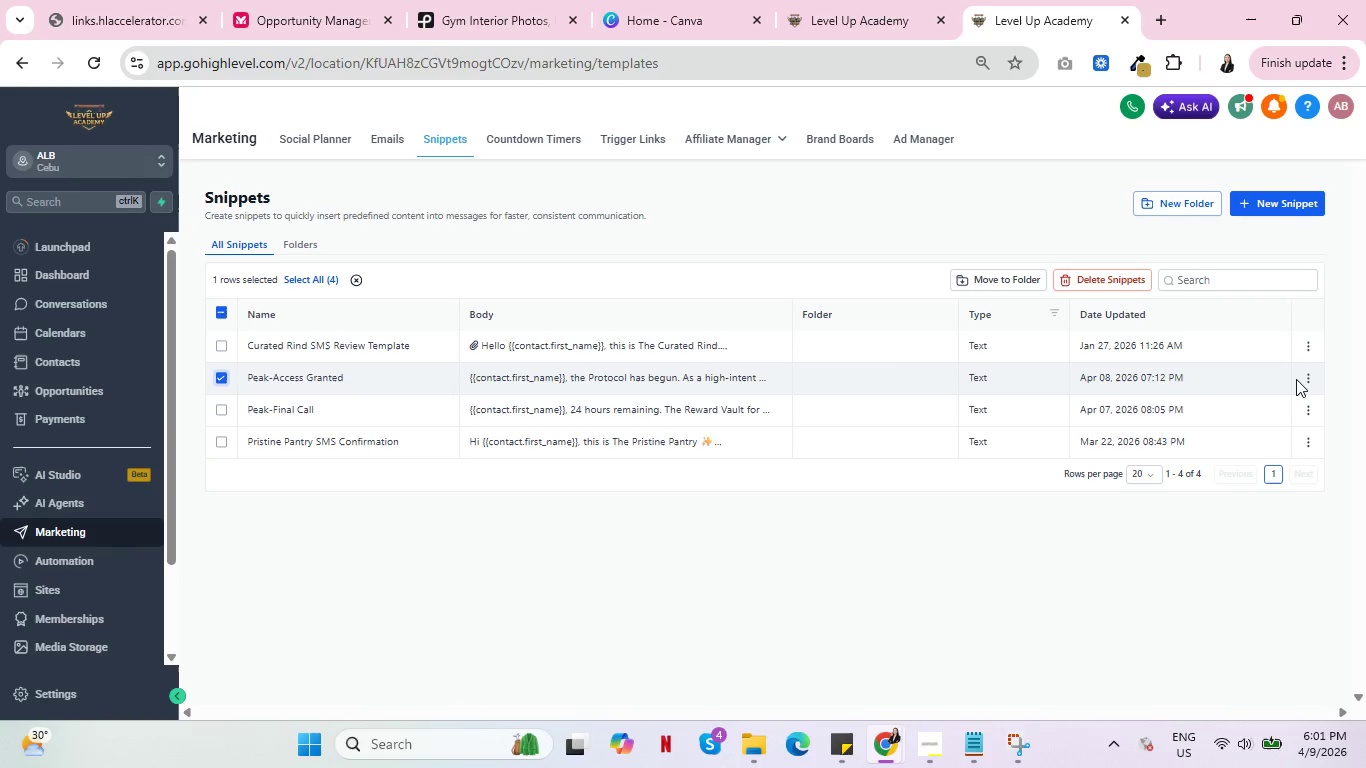 
double_click([1305, 380])
 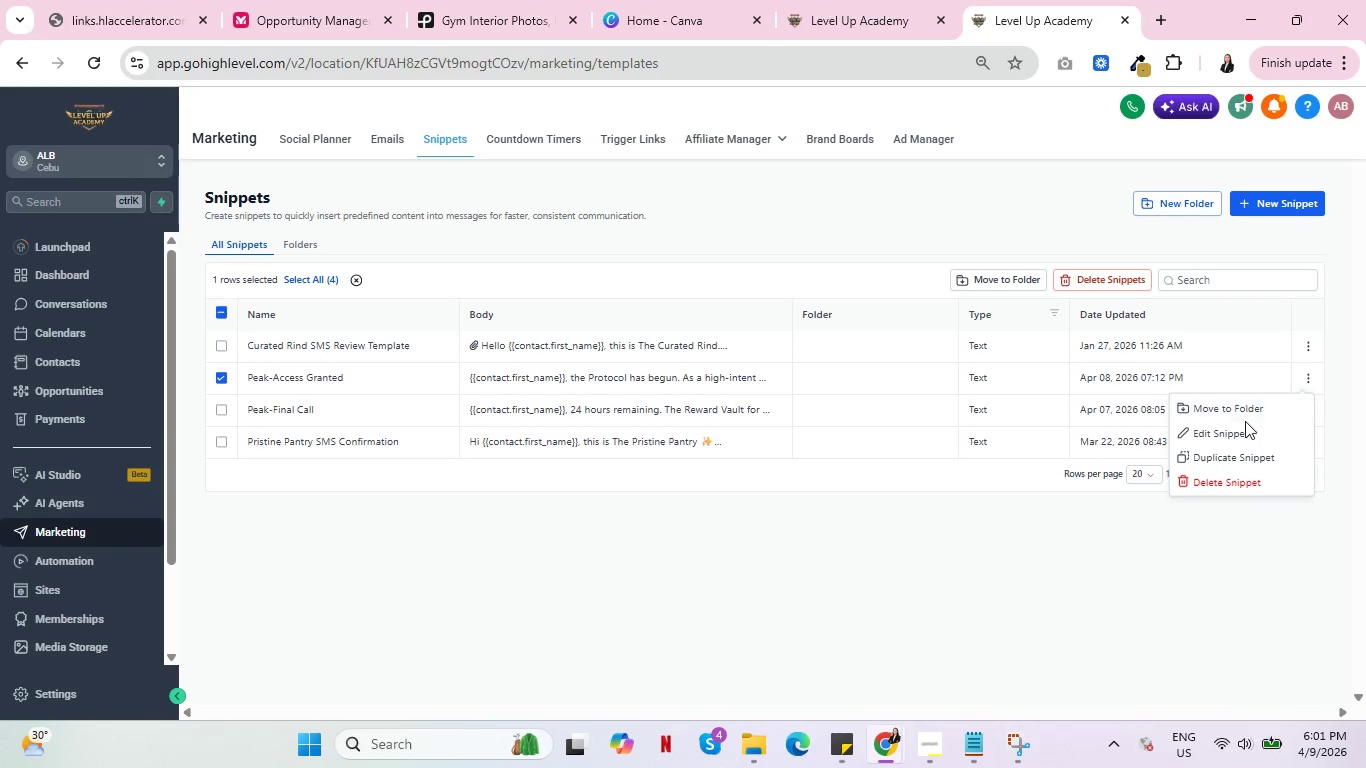 
left_click([1238, 433])
 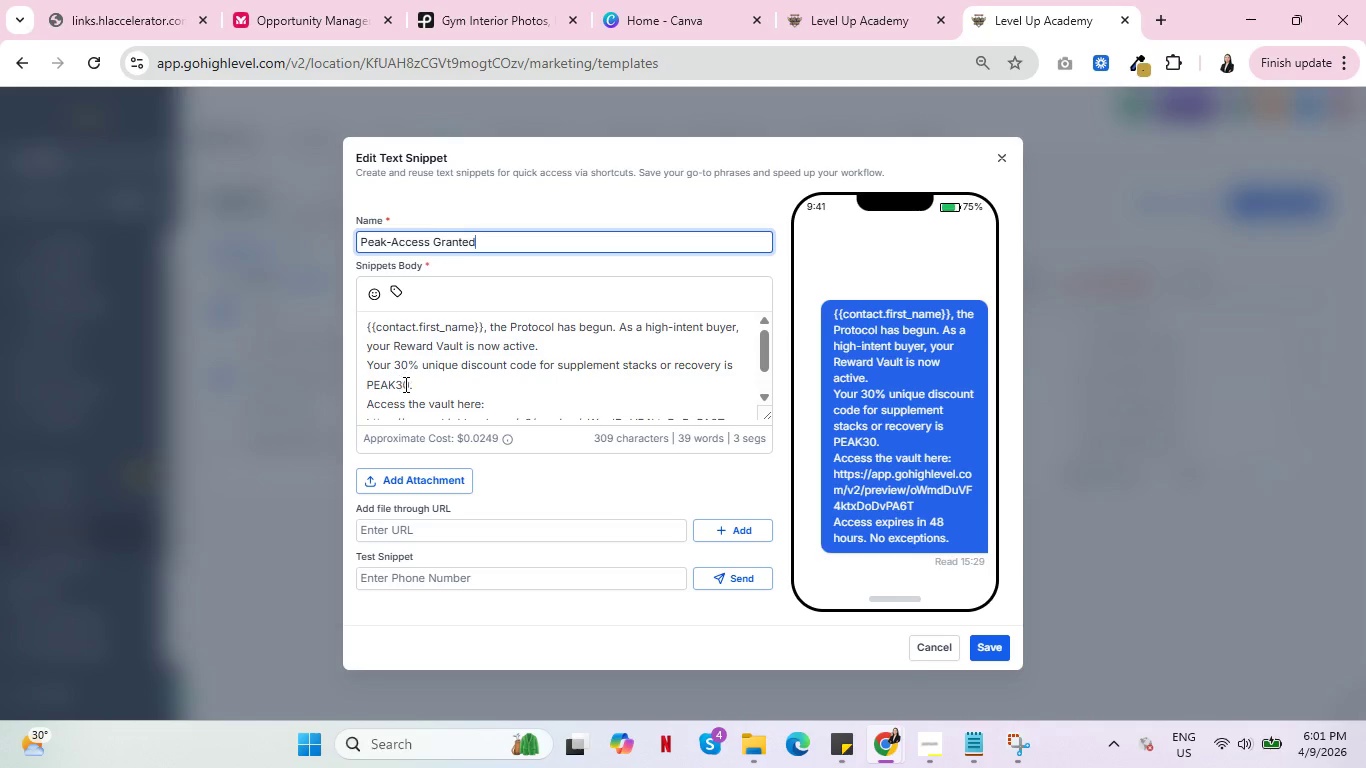 
left_click_drag(start_coordinate=[409, 386], to_coordinate=[367, 379])
 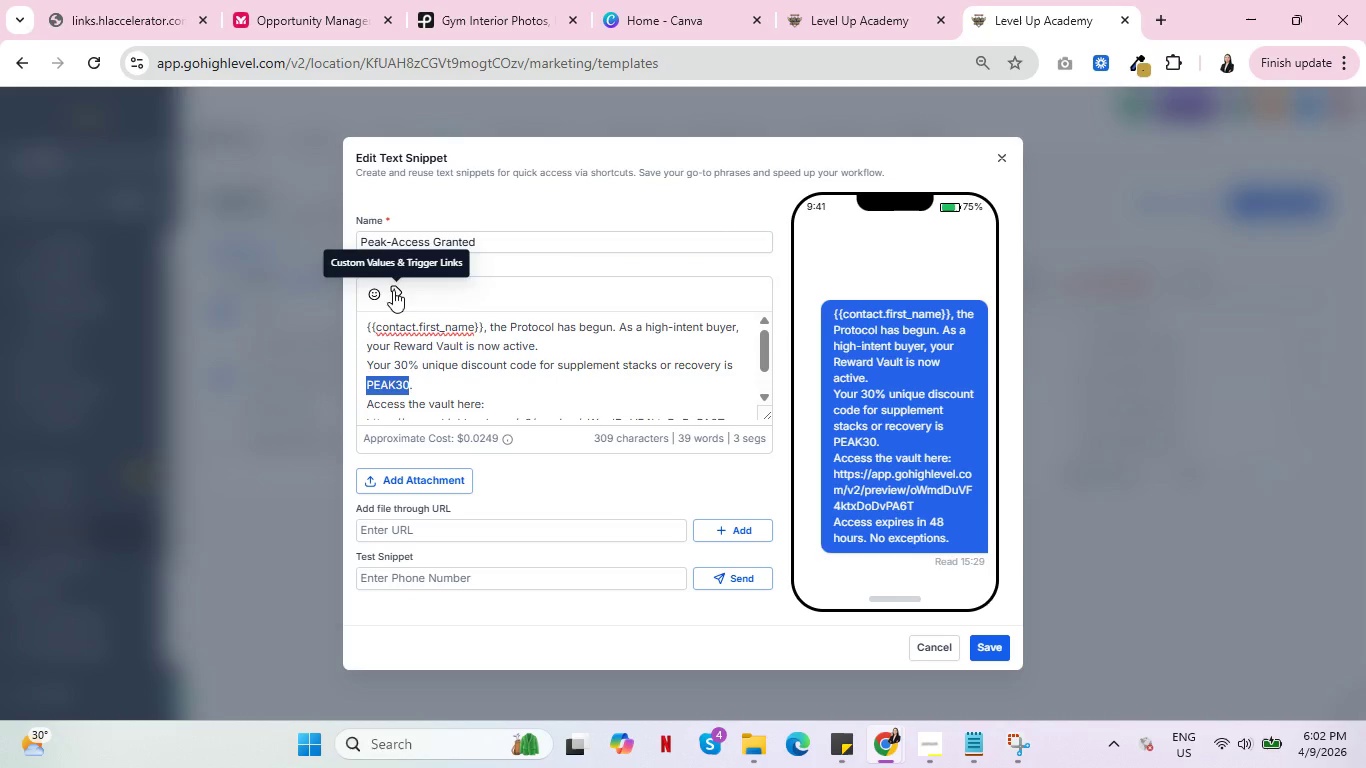 
key(Backspace)
 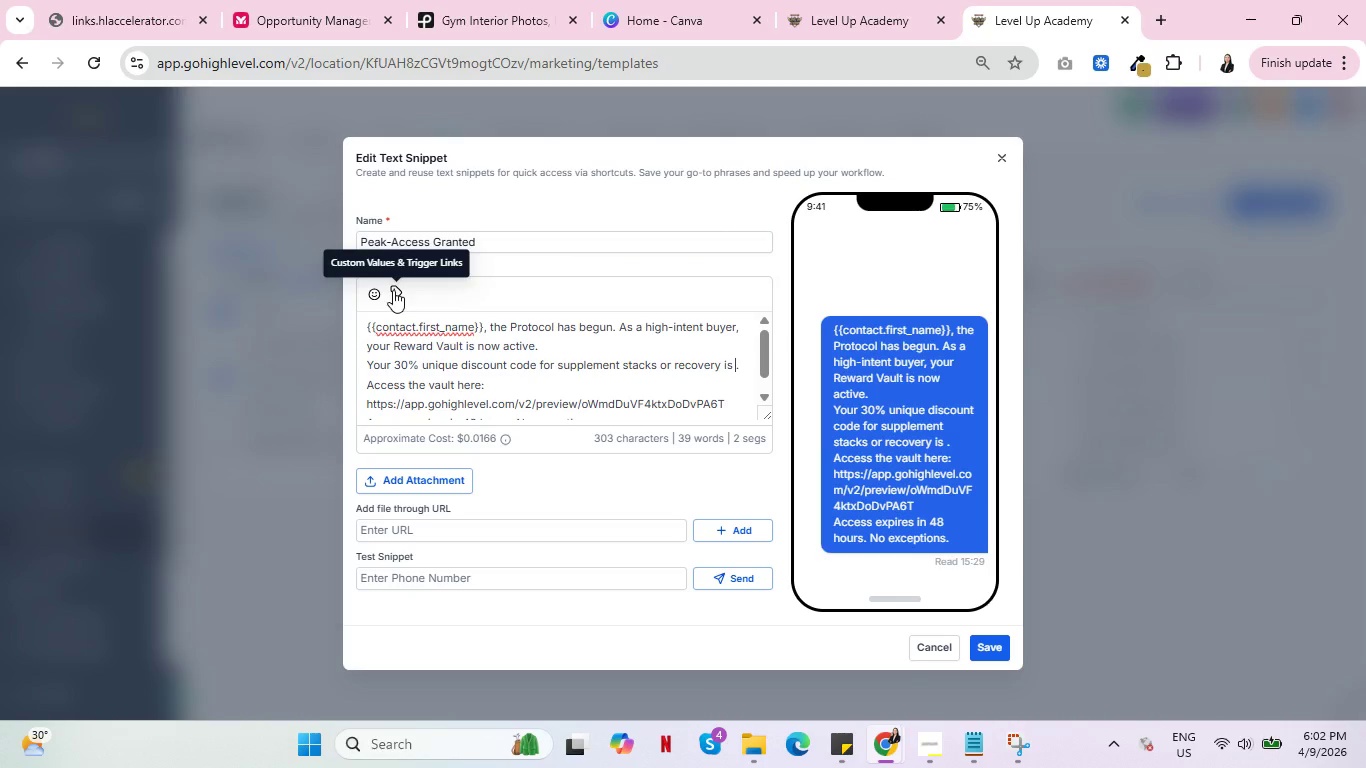 
left_click([393, 290])
 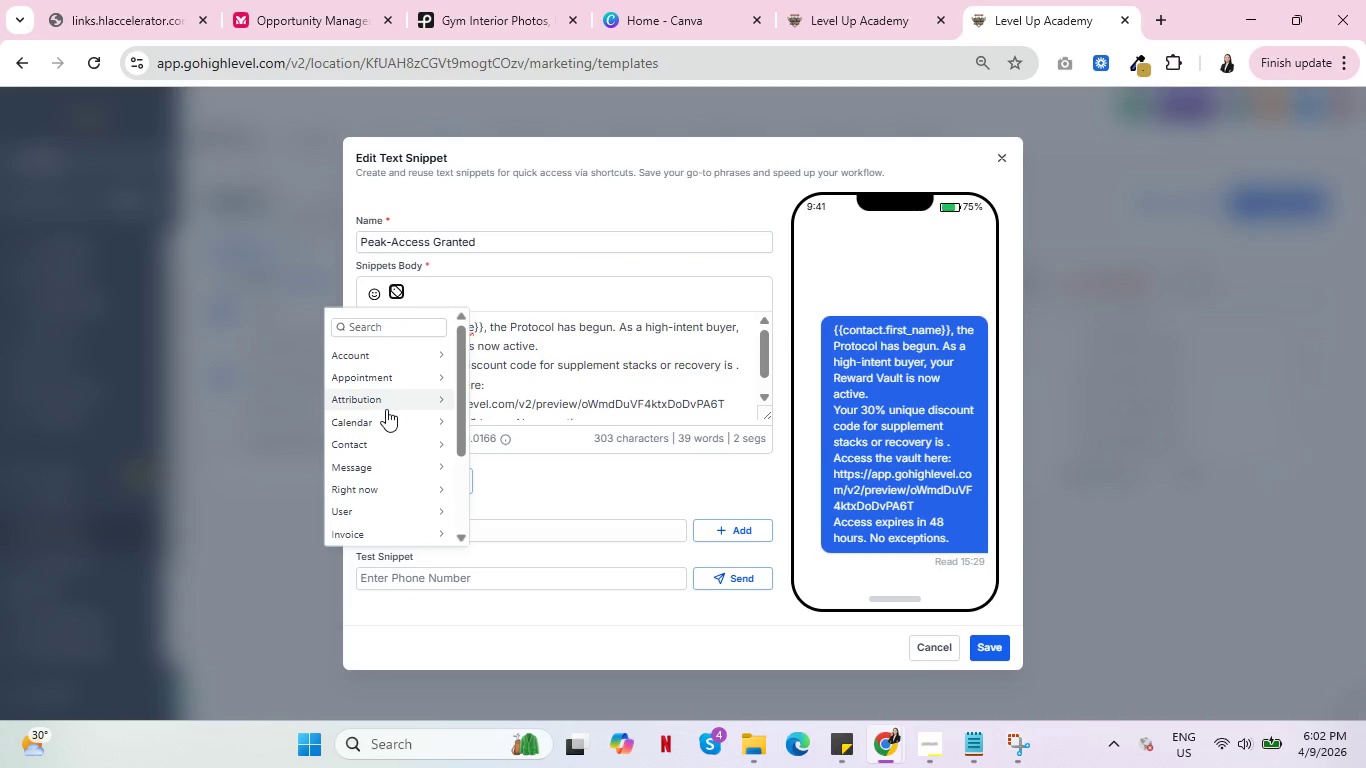 
scroll: coordinate [383, 436], scroll_direction: down, amount: 3.0
 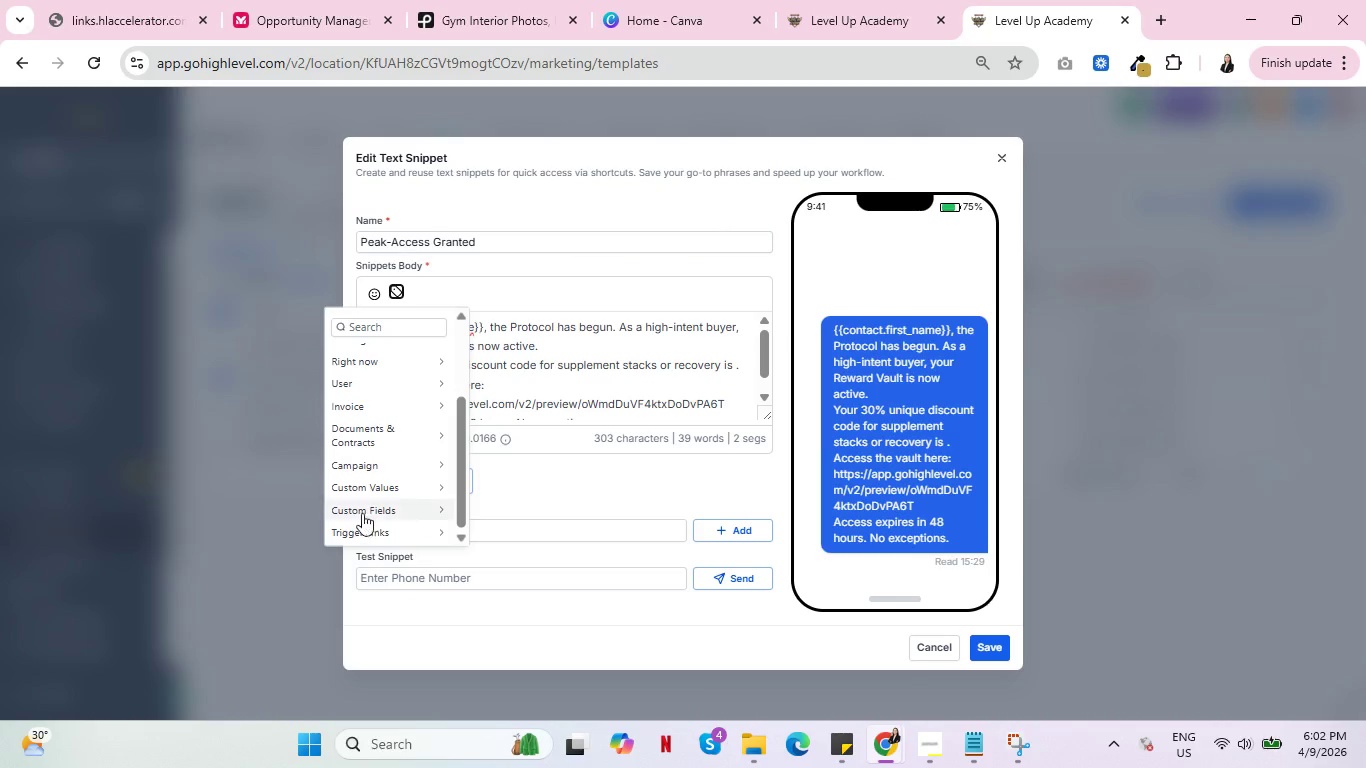 
left_click([366, 505])
 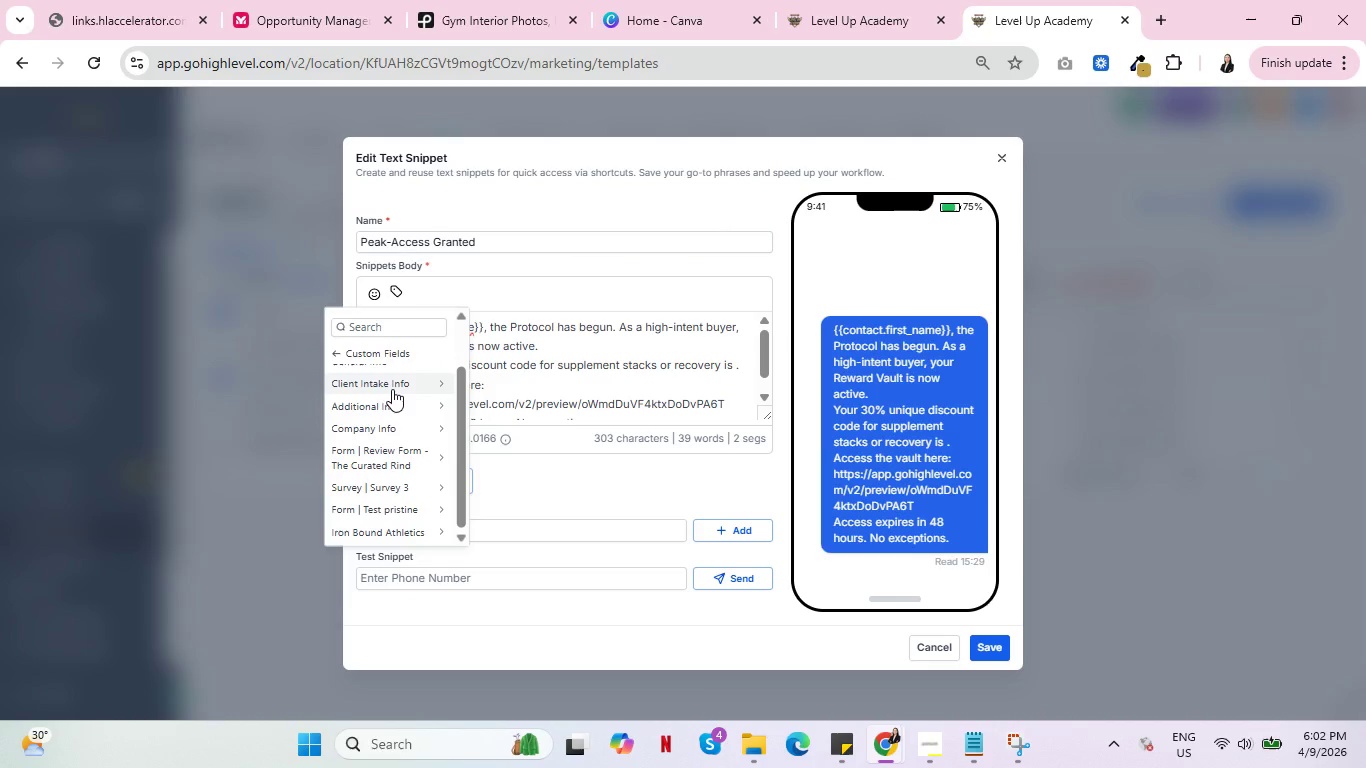 
scroll: coordinate [392, 389], scroll_direction: down, amount: 1.0
 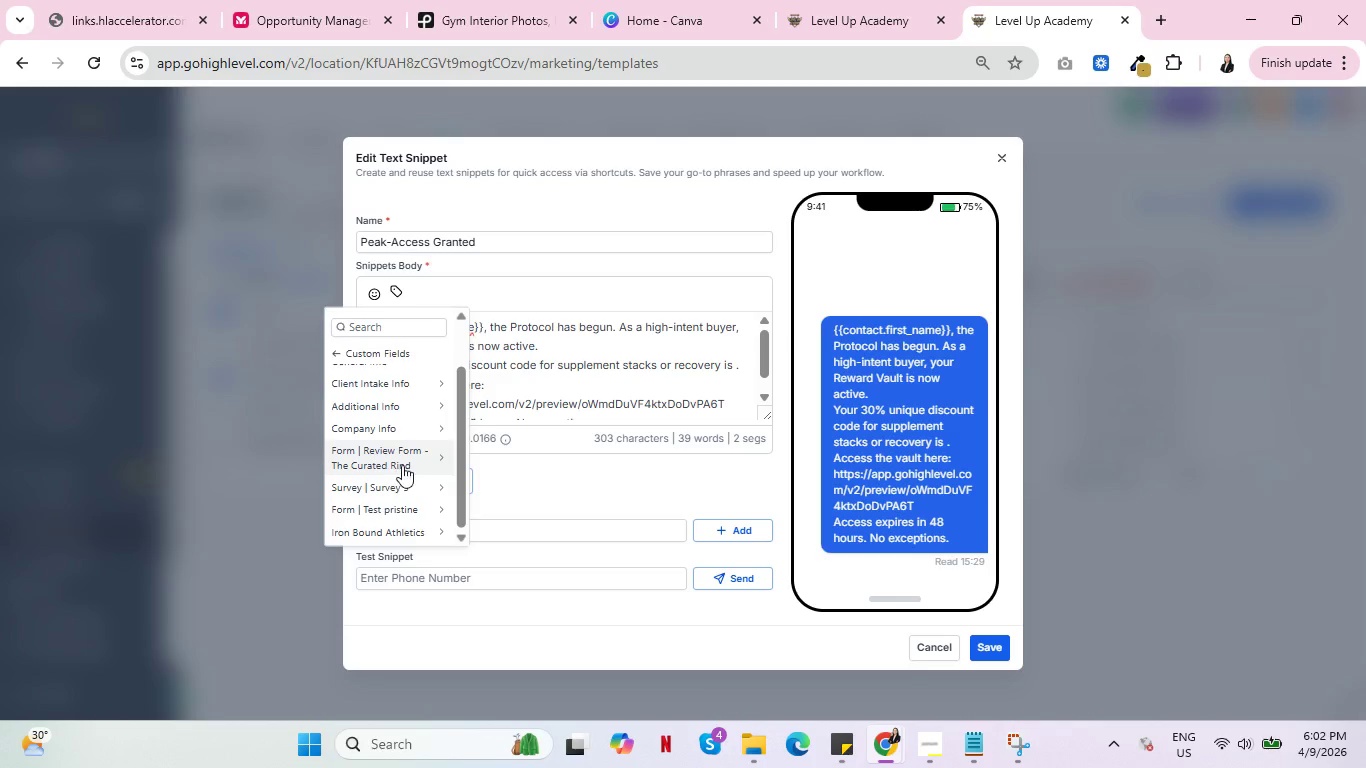 
scroll: coordinate [403, 453], scroll_direction: up, amount: 2.0
 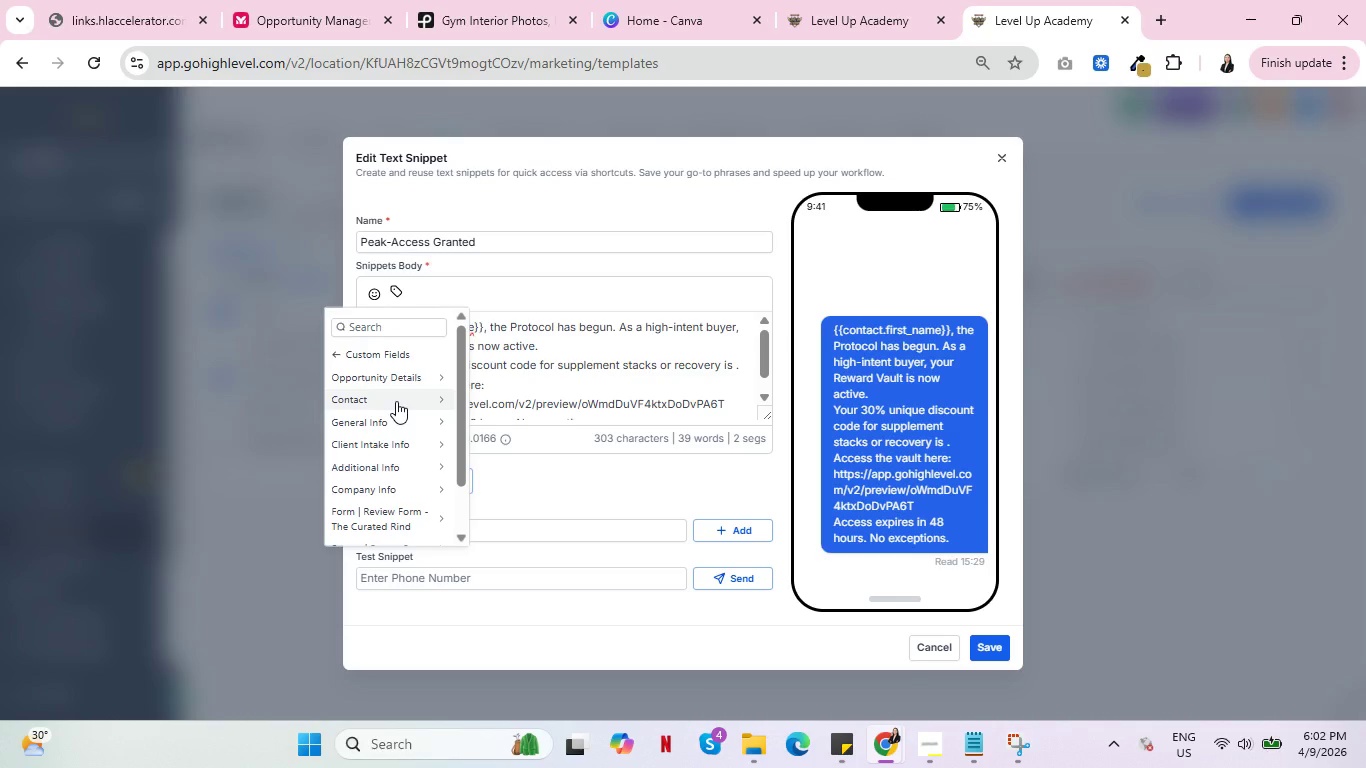 
left_click([396, 401])
 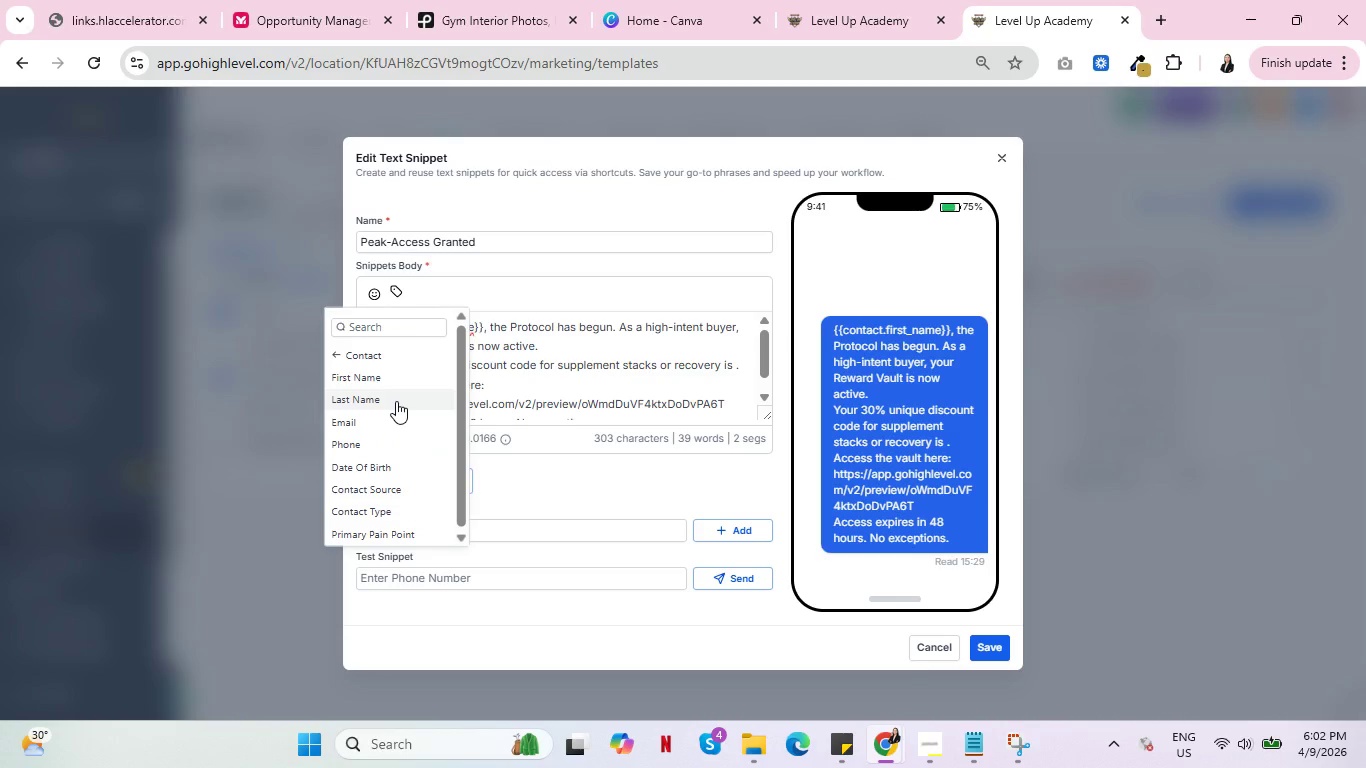 
scroll: coordinate [396, 401], scroll_direction: down, amount: 2.0
 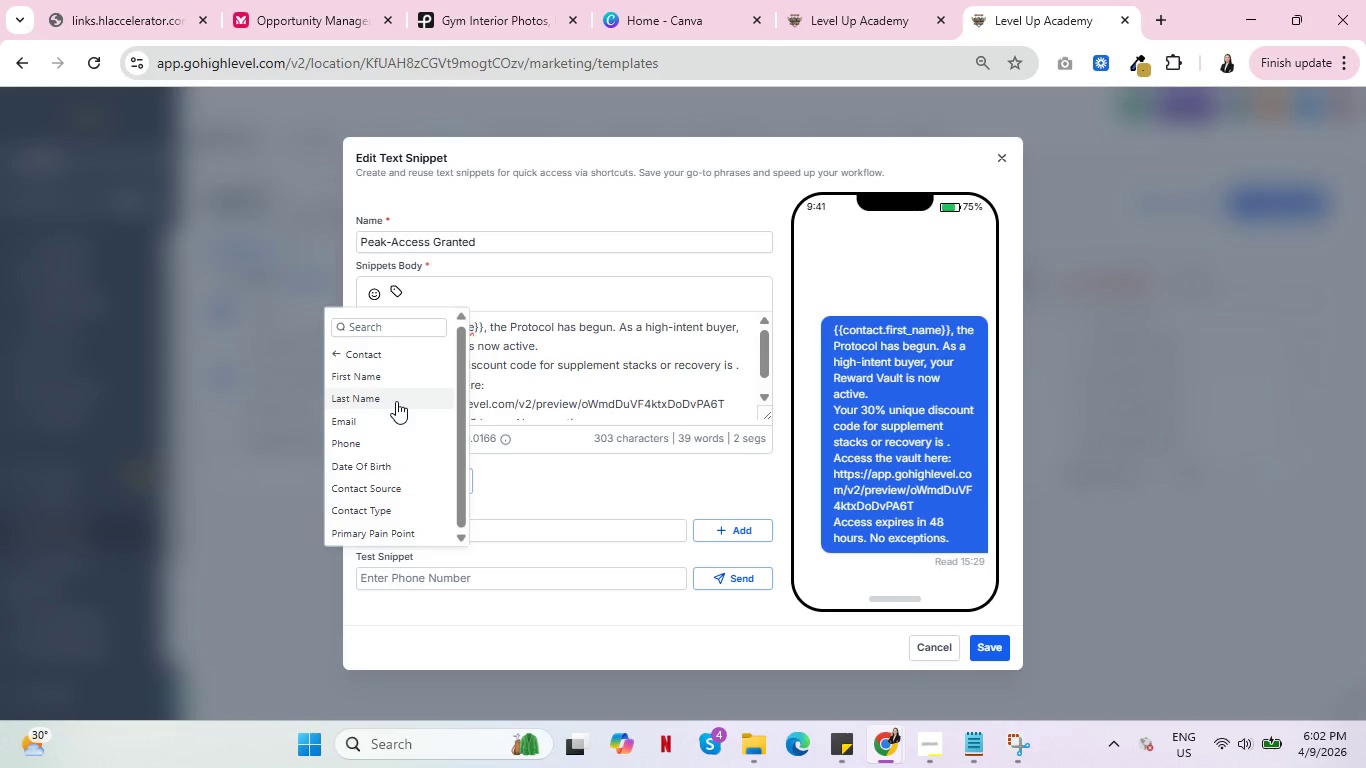 
scroll: coordinate [396, 401], scroll_direction: up, amount: 2.0
 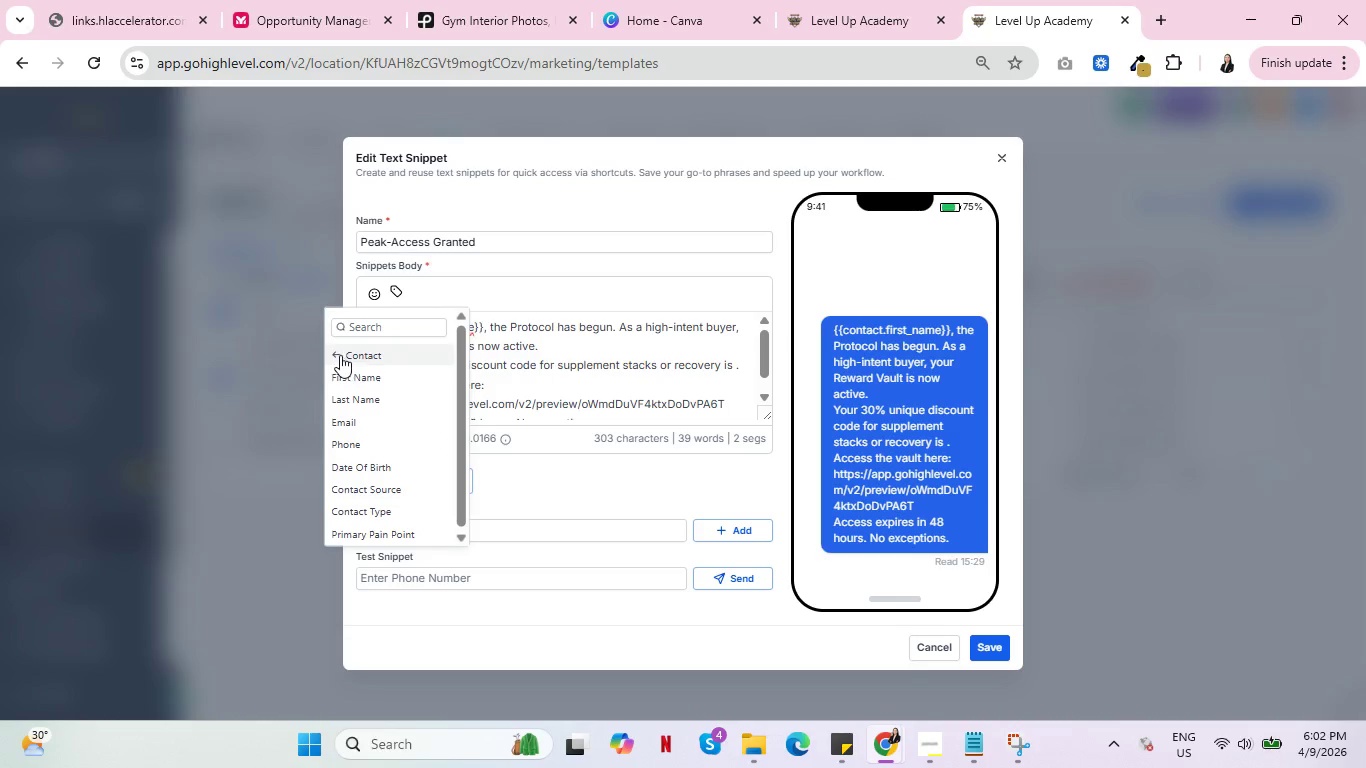 
left_click([338, 351])
 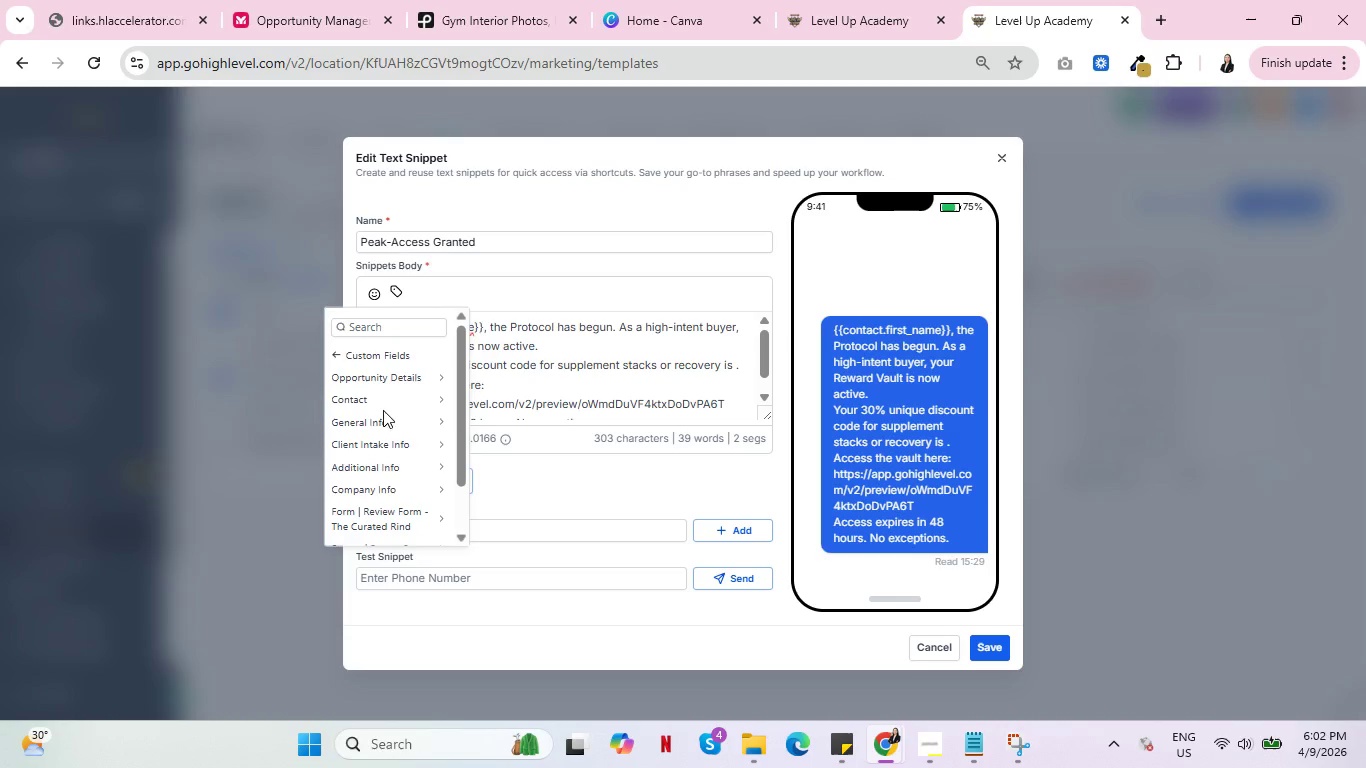 
scroll: coordinate [386, 416], scroll_direction: down, amount: 2.0
 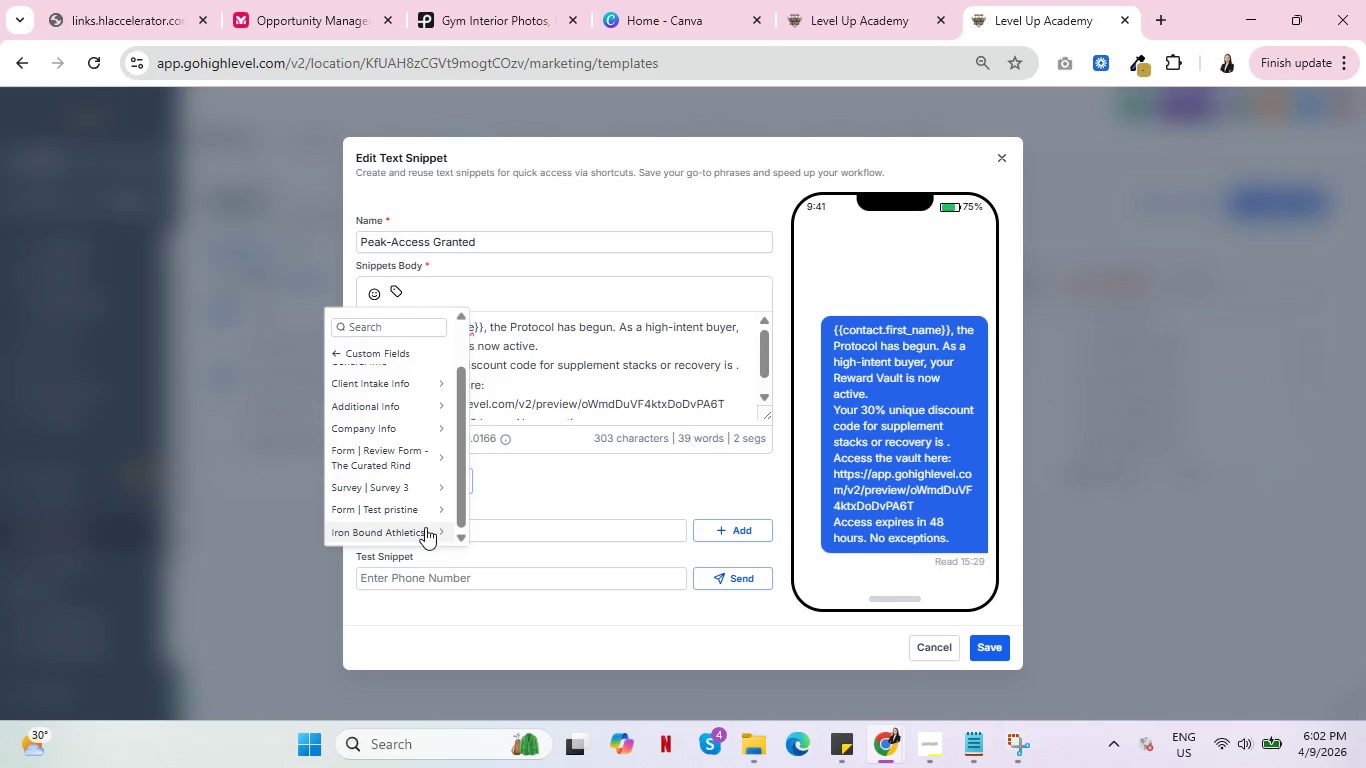 
left_click([426, 529])
 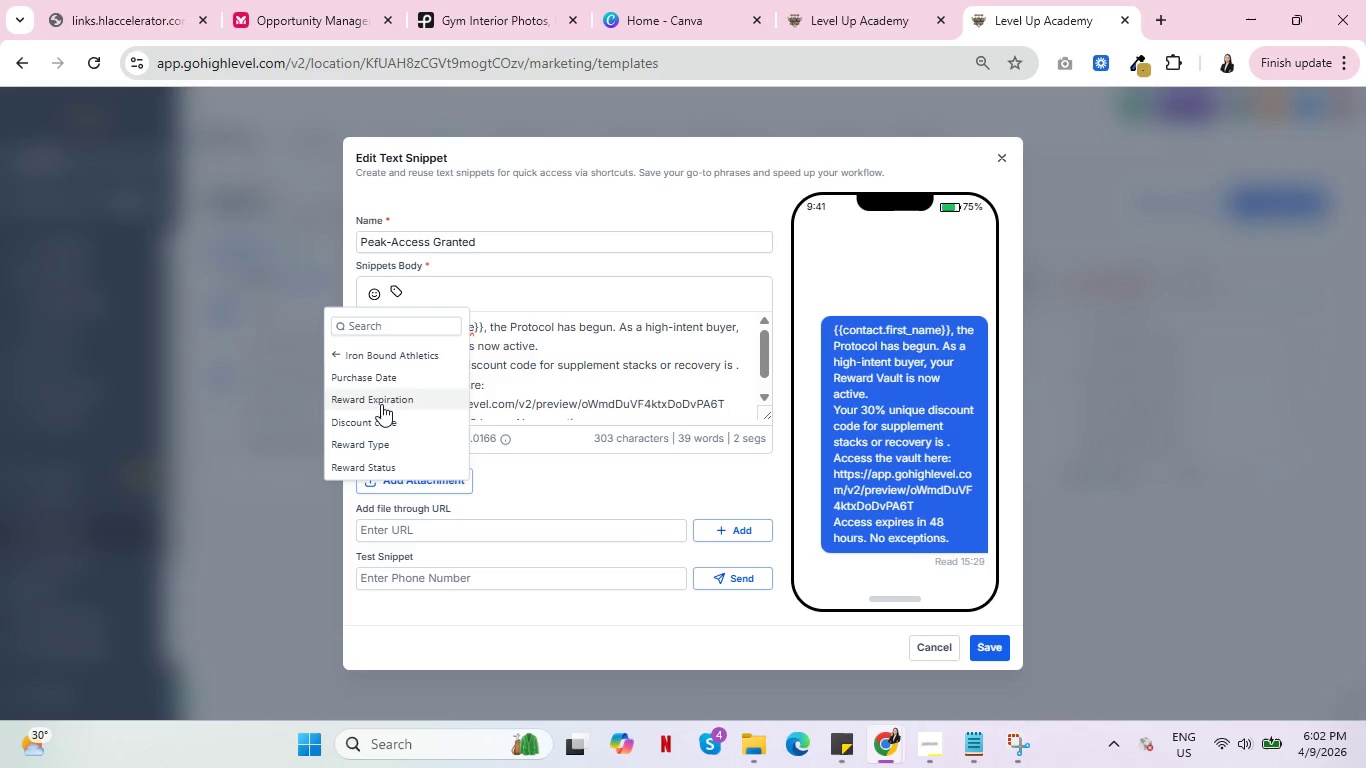 
left_click([377, 419])
 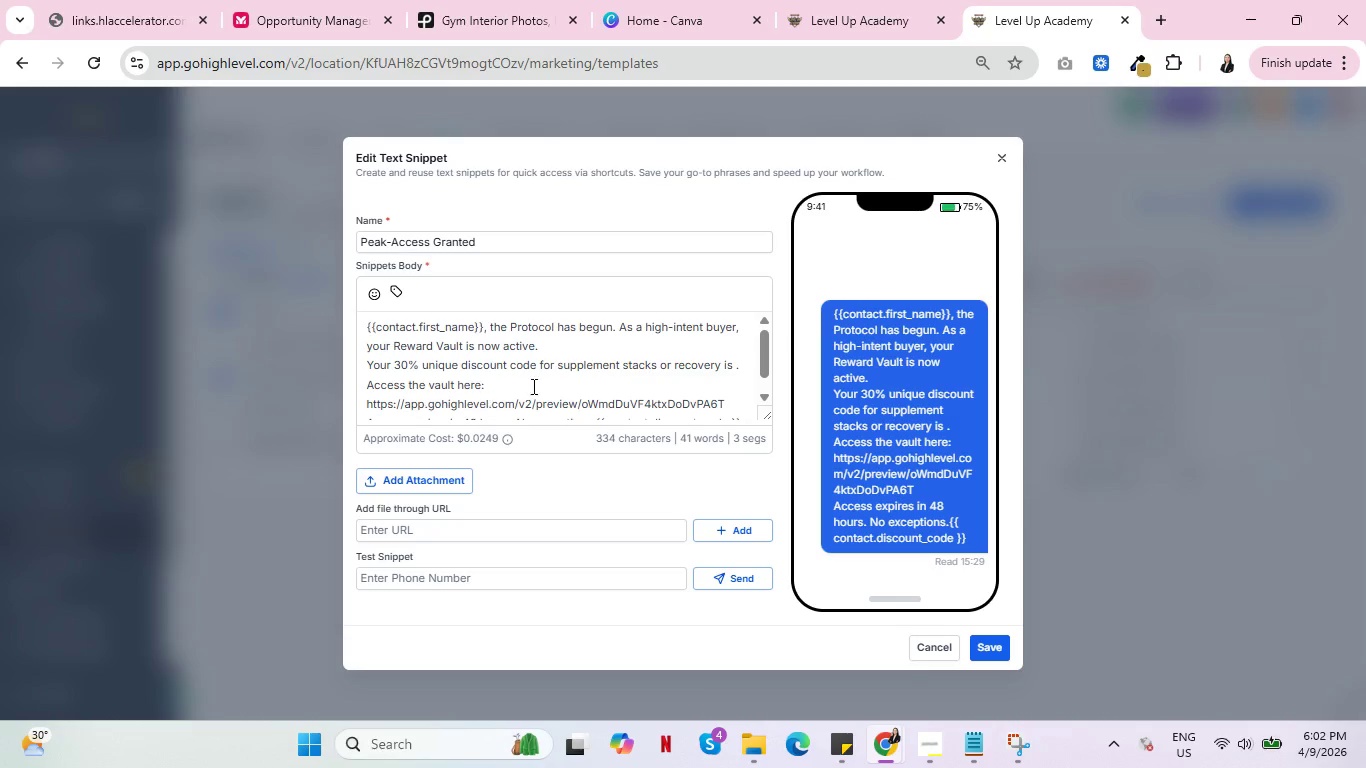 
scroll: coordinate [569, 374], scroll_direction: down, amount: 1.0
 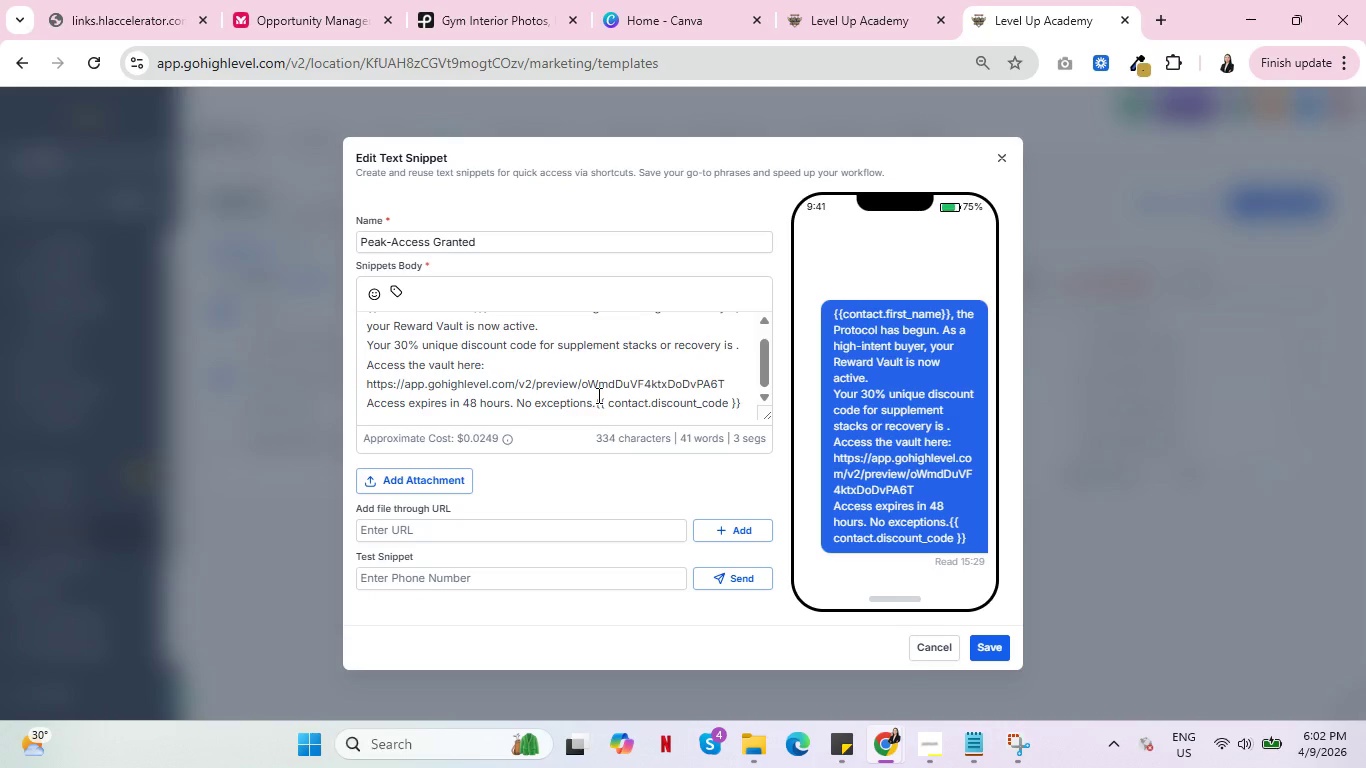 
wait(7.44)
 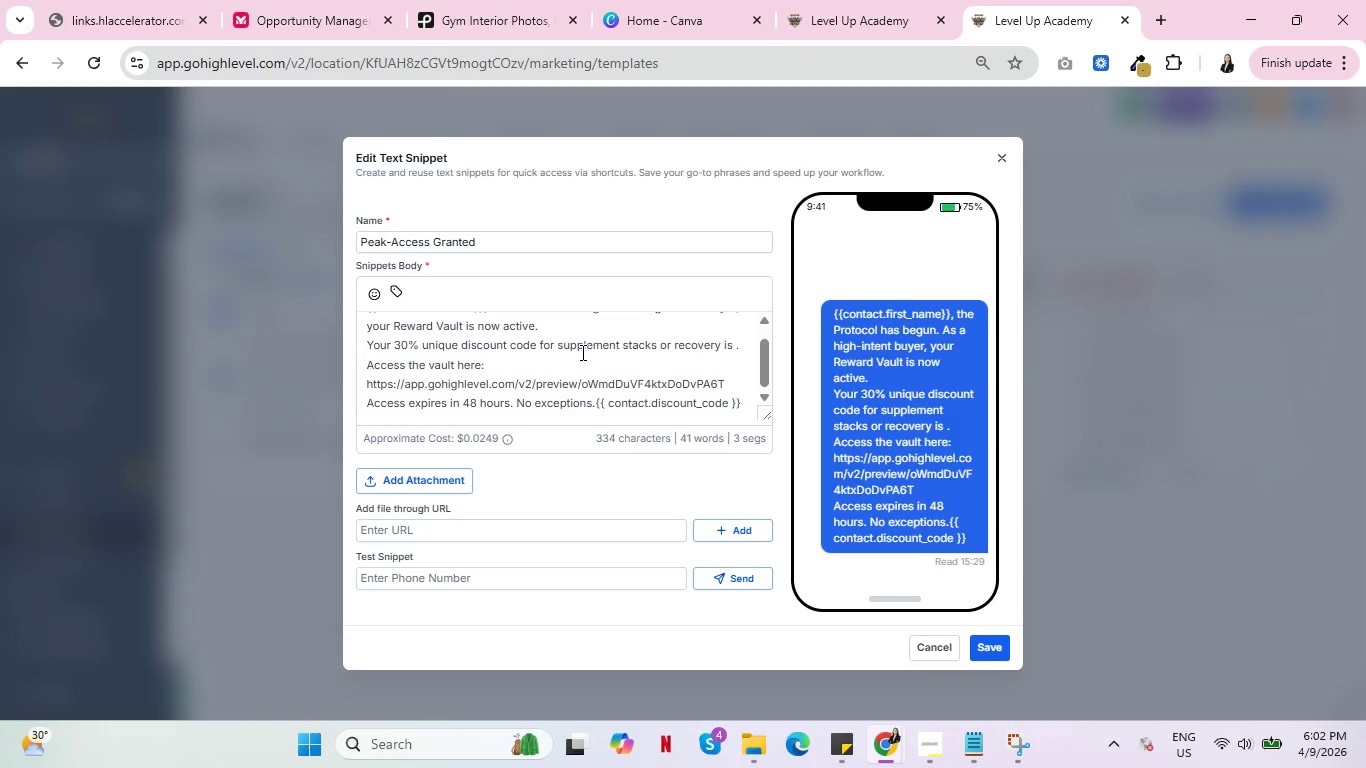 
key(Control+Z)
 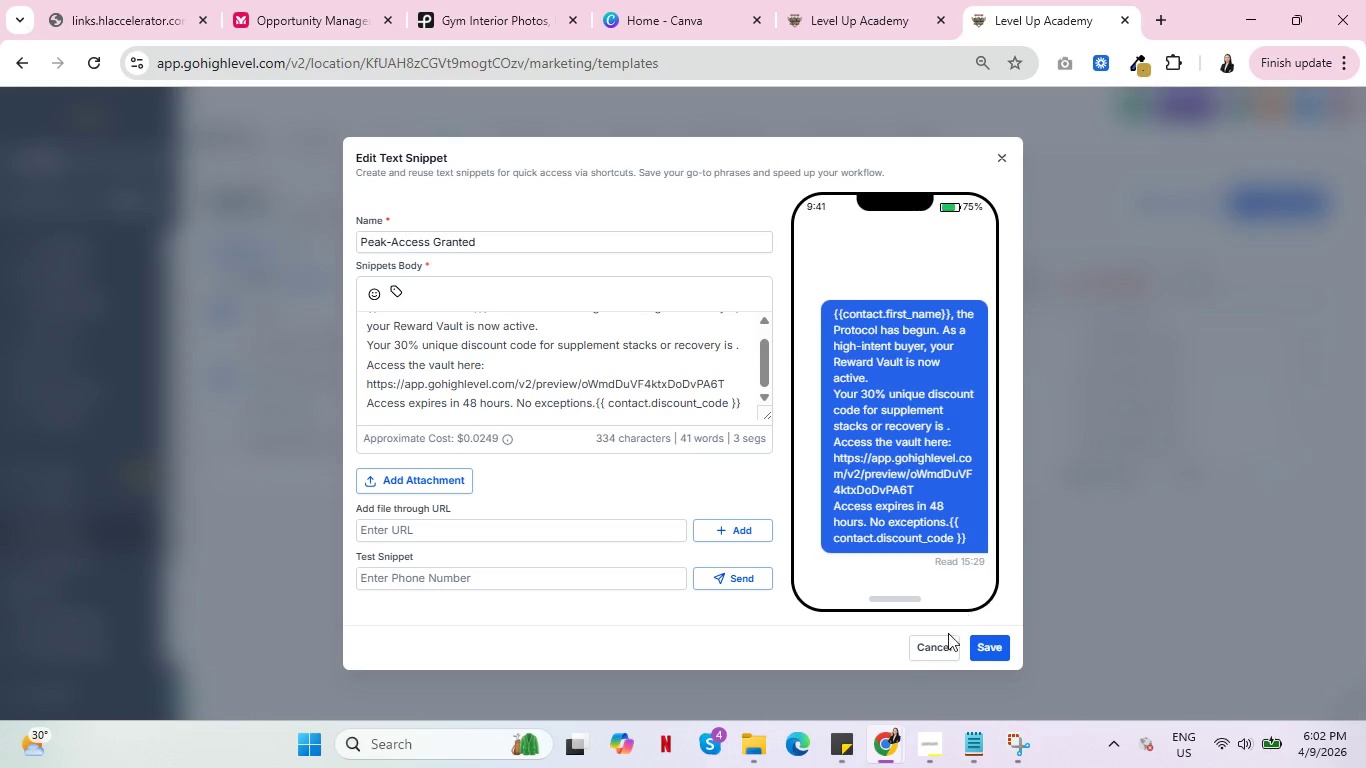 
left_click([935, 639])
 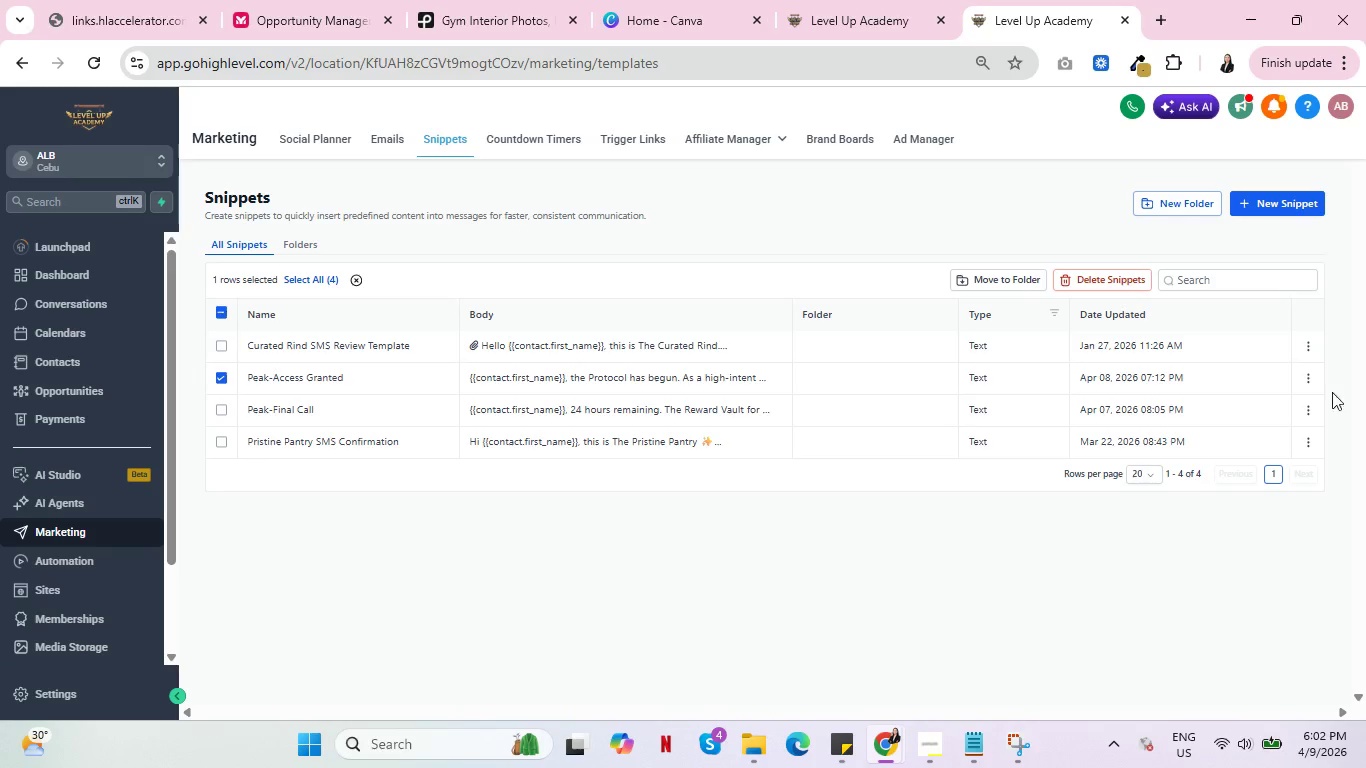 
left_click([1312, 378])
 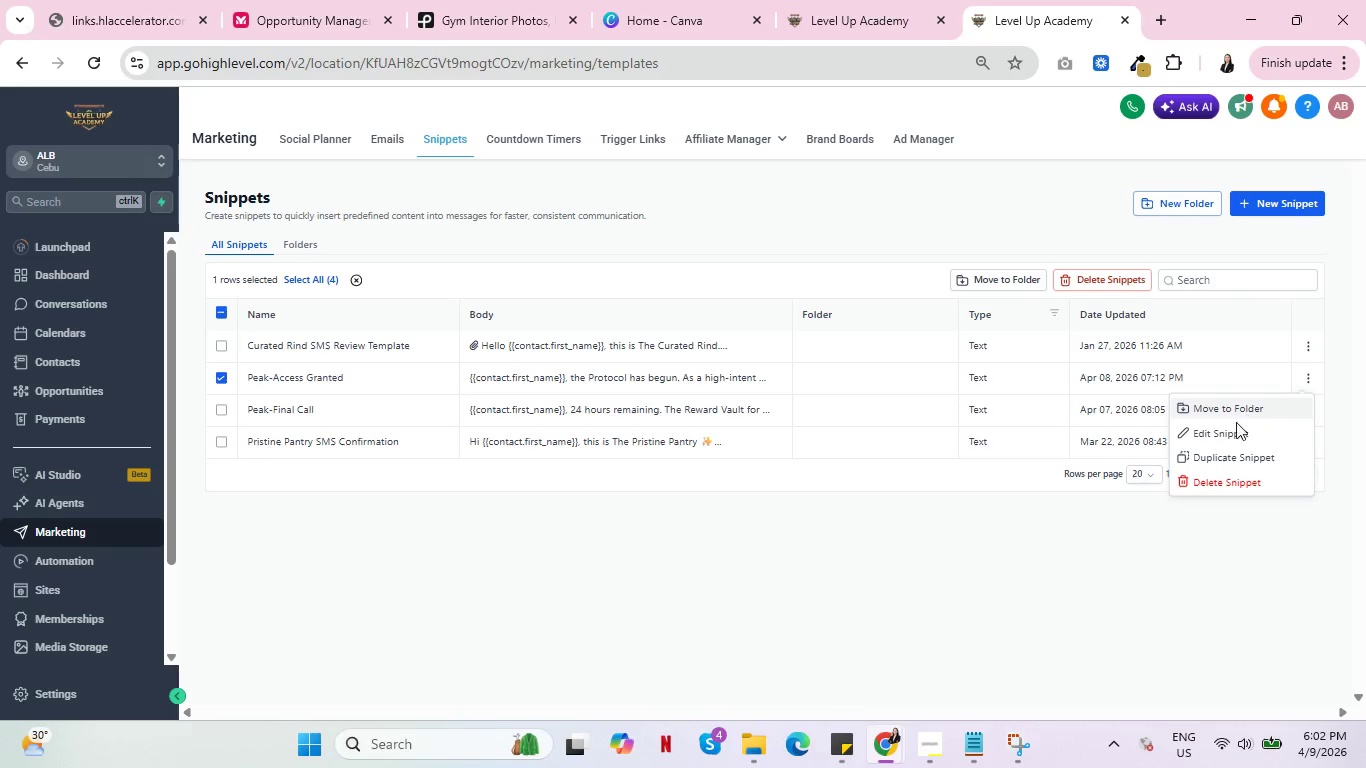 
left_click([1226, 430])
 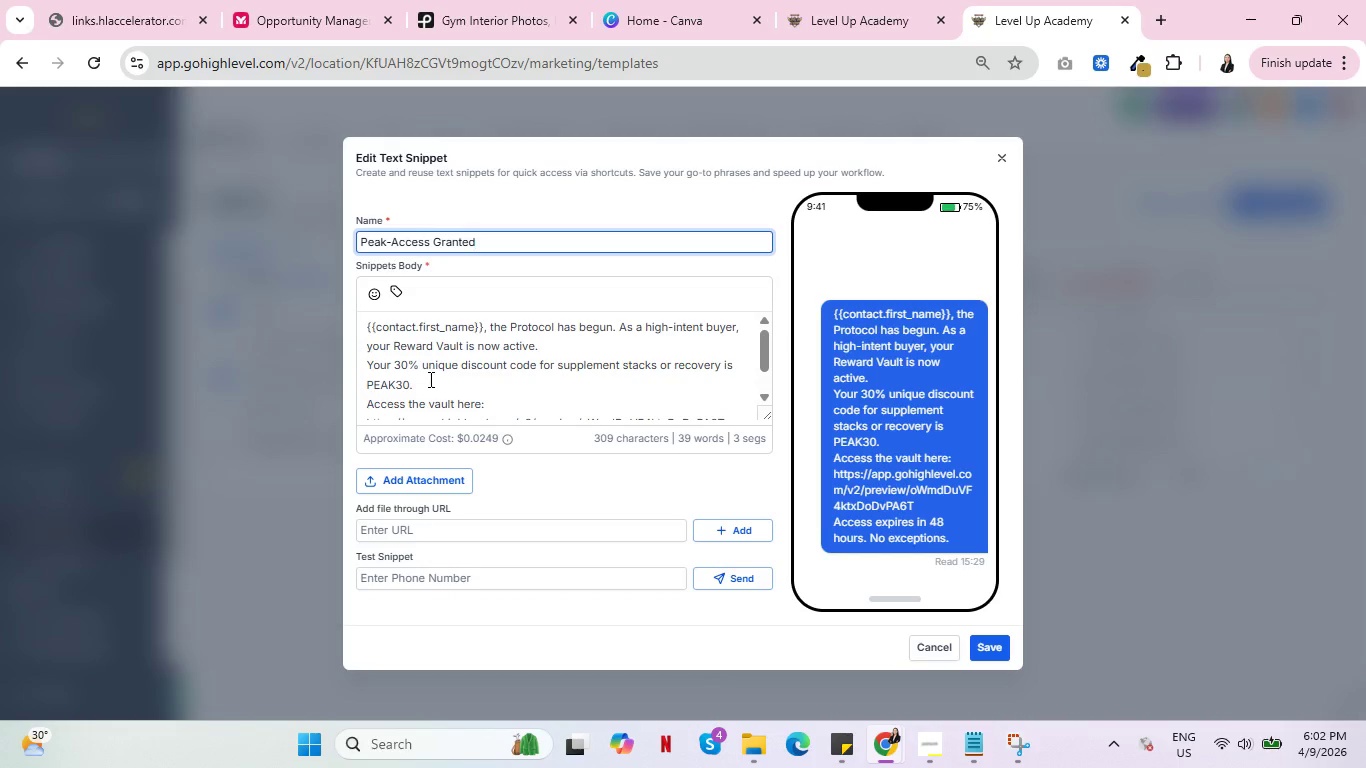 
left_click([407, 385])
 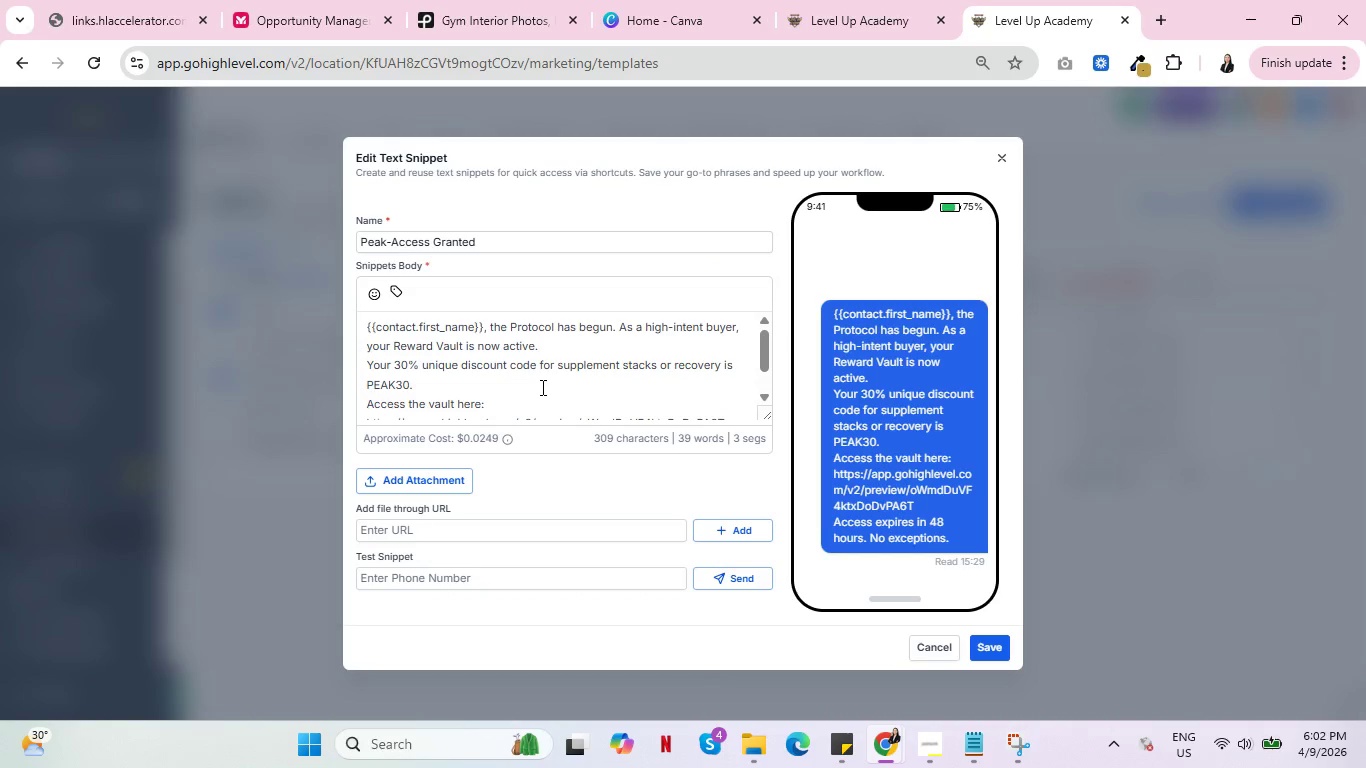 
key(Backspace)
 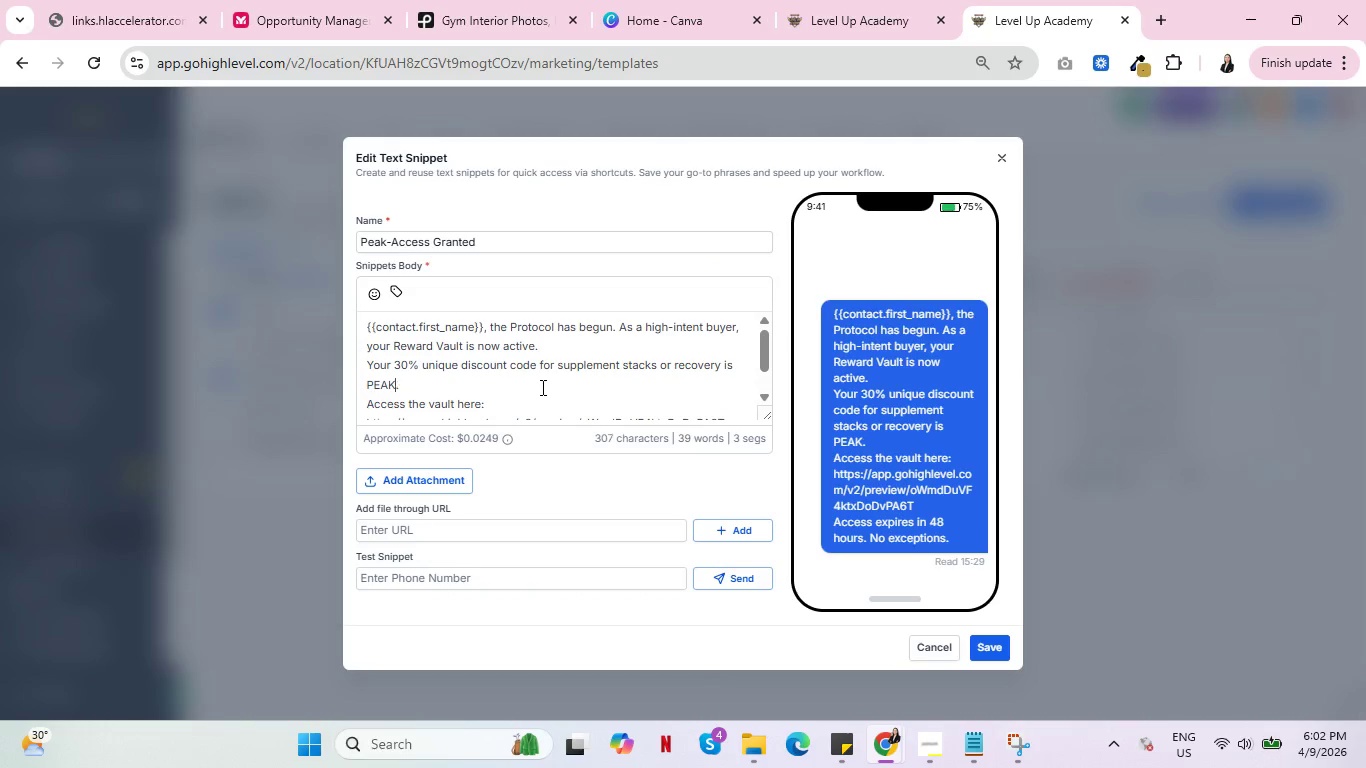 
key(Backspace)
 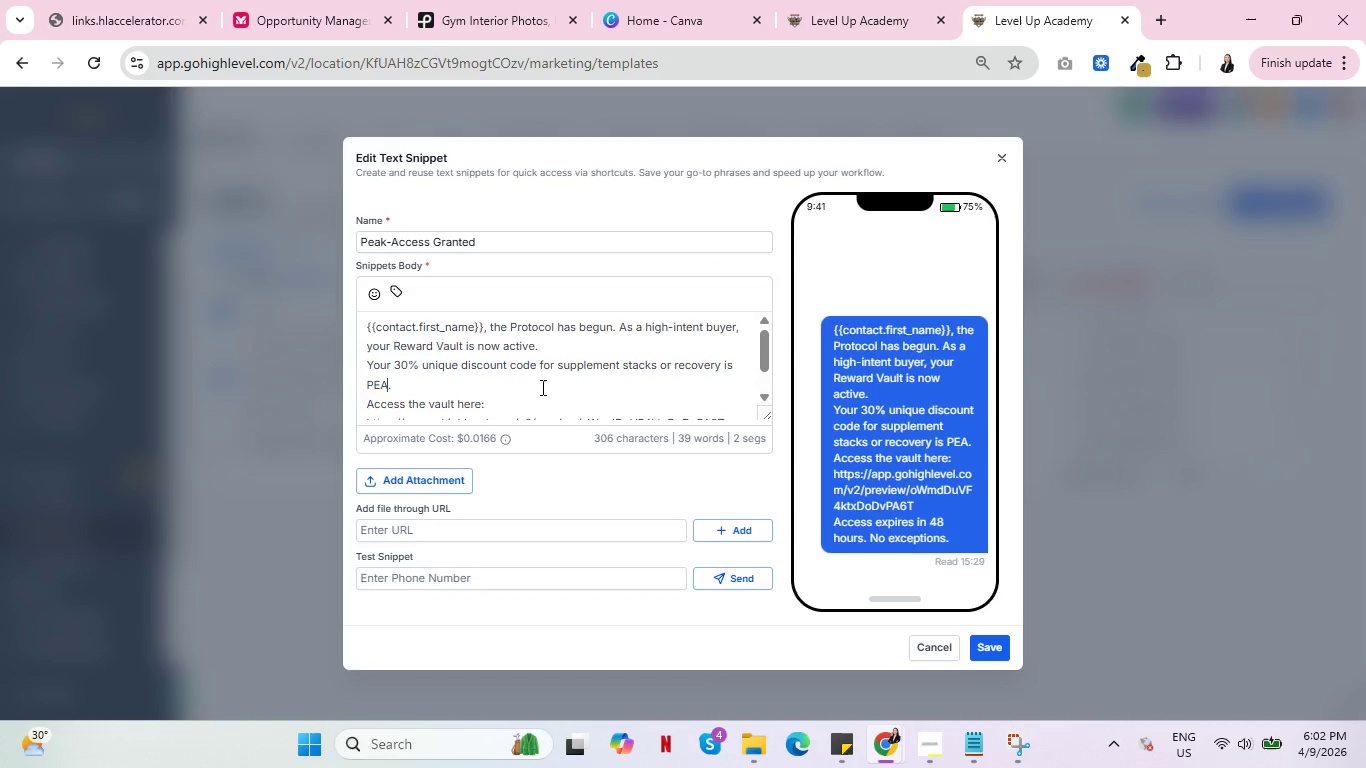 
key(Backspace)
 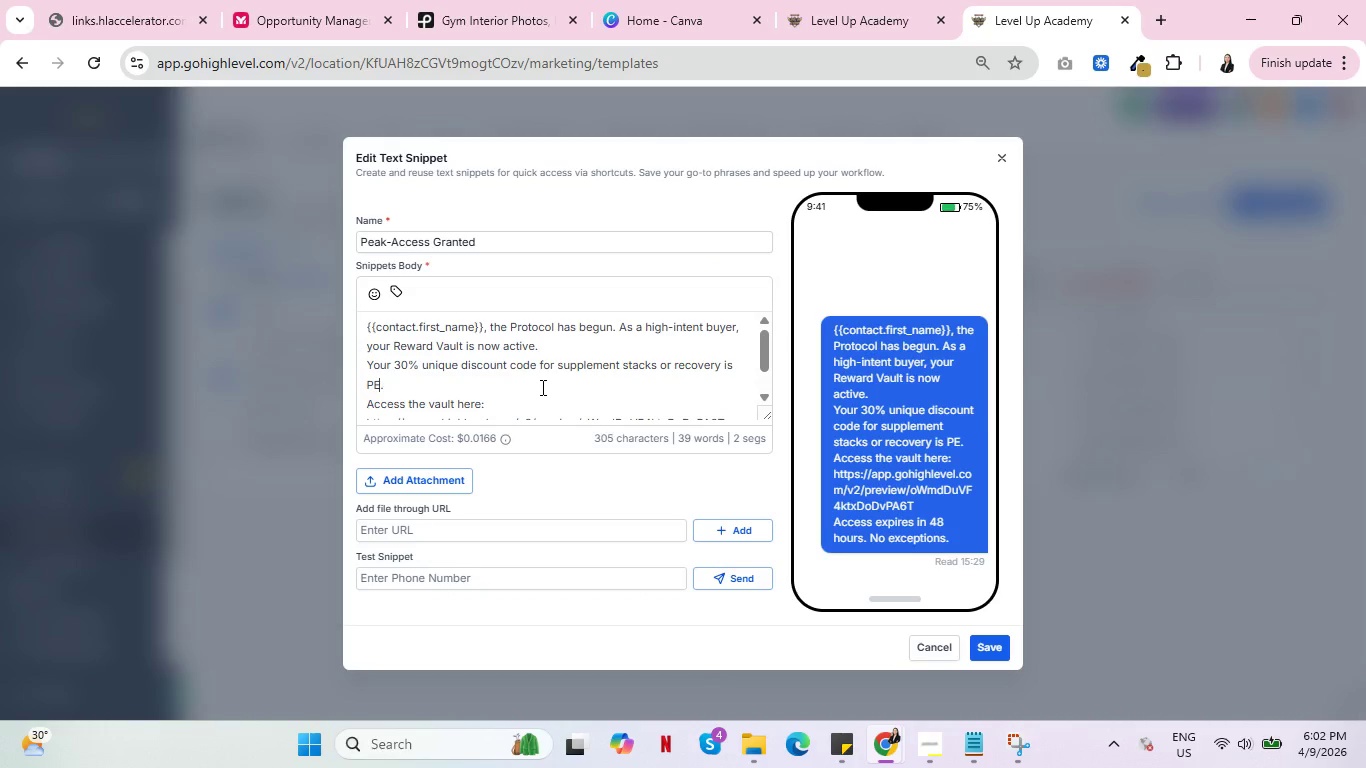 
key(Backspace)
 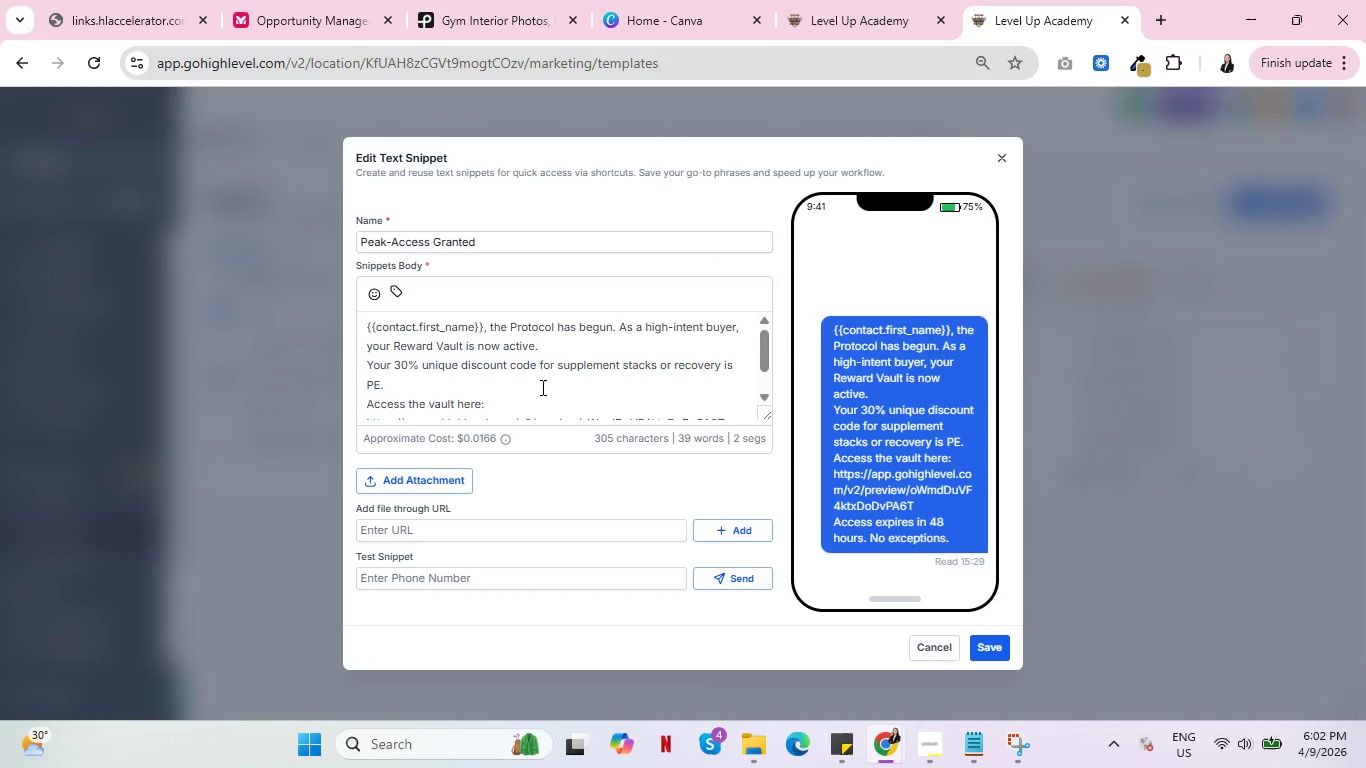 
key(Backspace)
 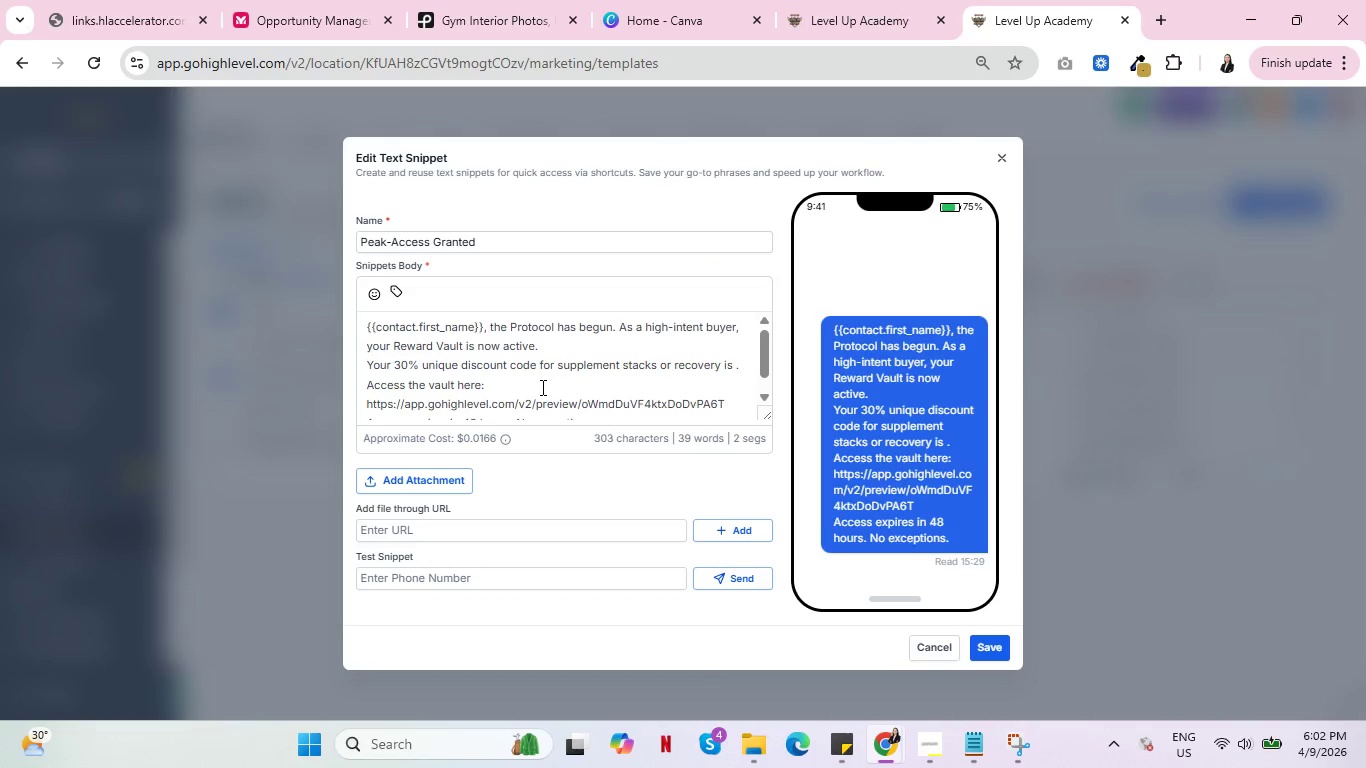 
key(Backspace)
 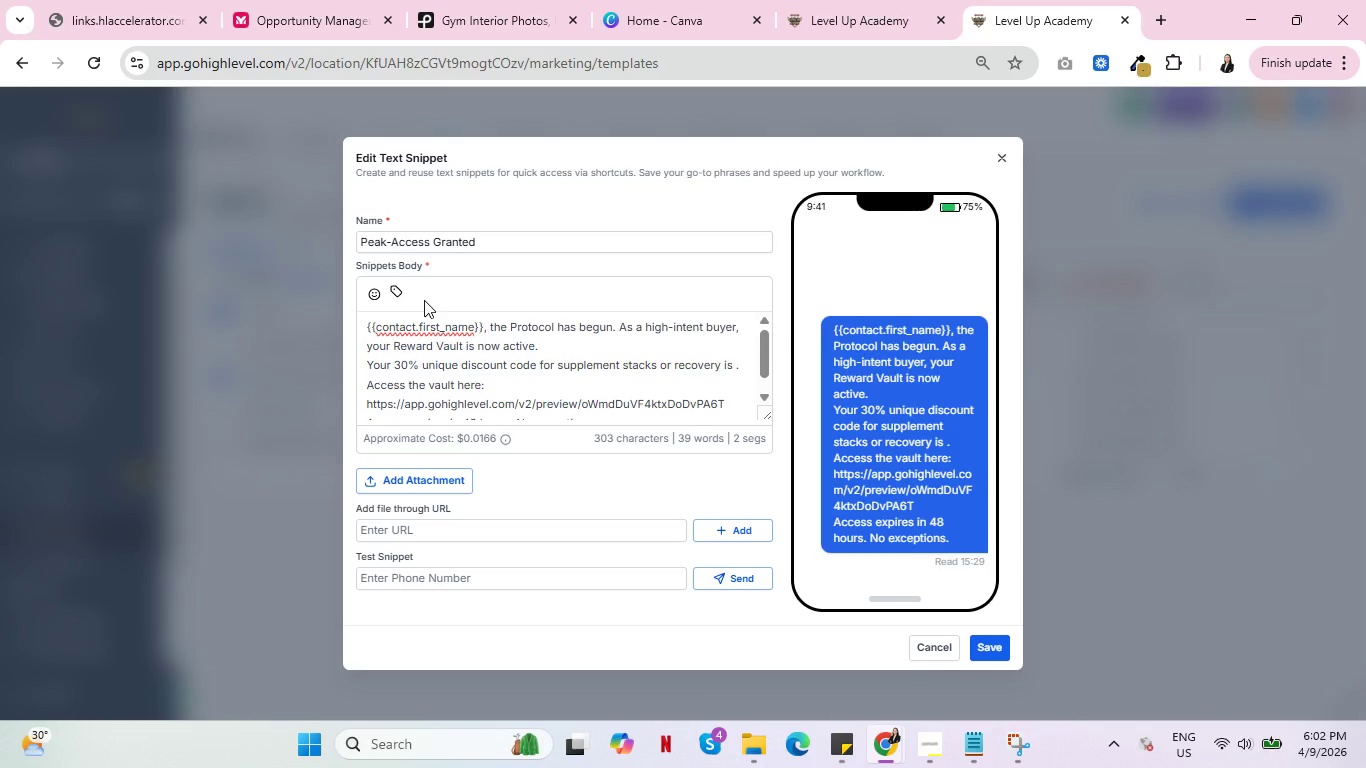 
left_click([395, 289])
 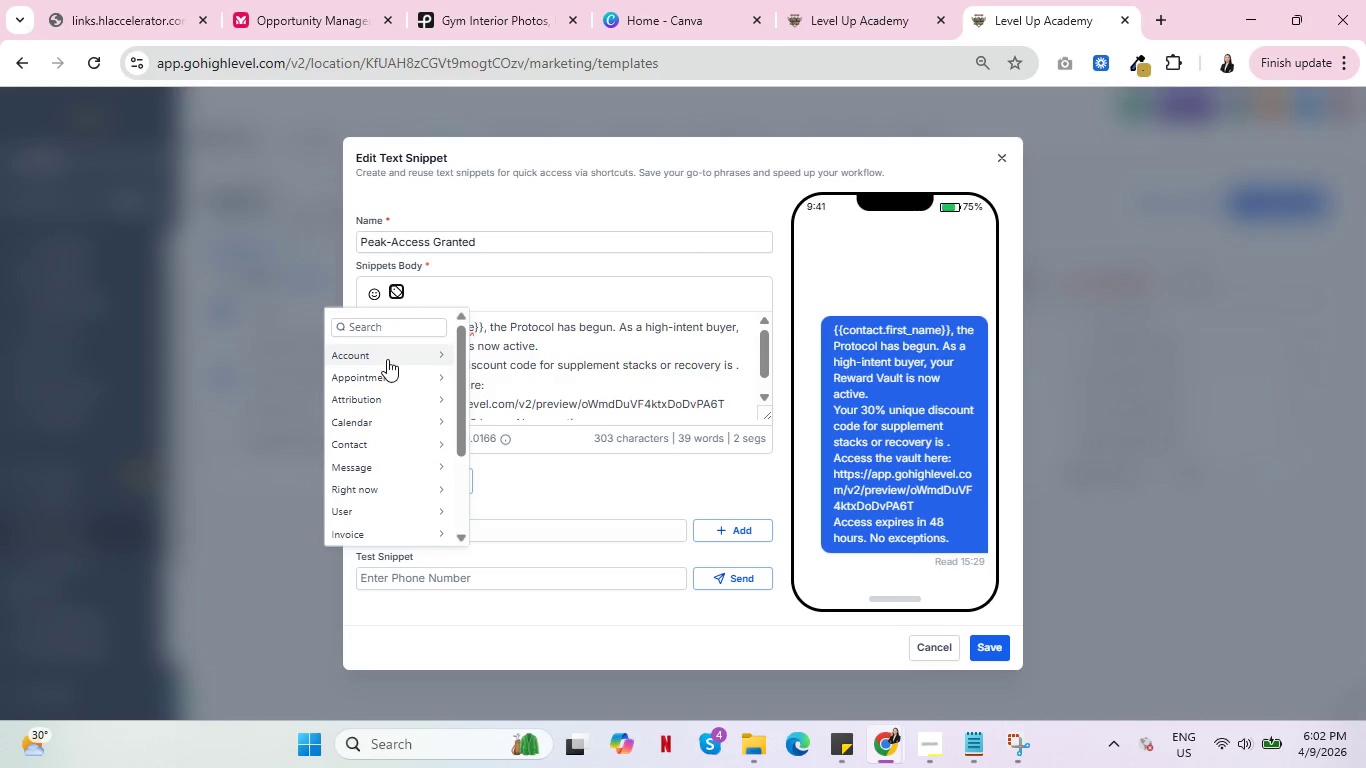 
left_click([372, 440])
 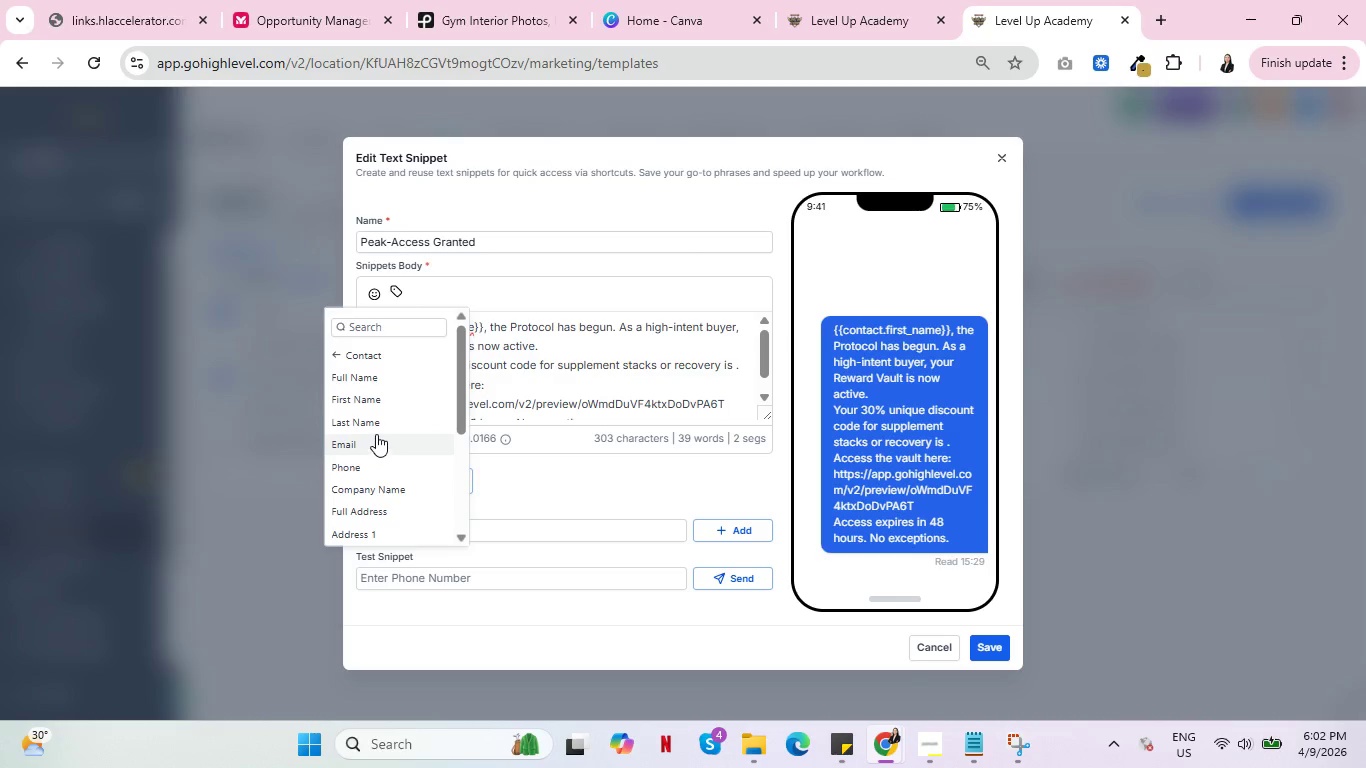 
scroll: coordinate [378, 435], scroll_direction: down, amount: 5.0
 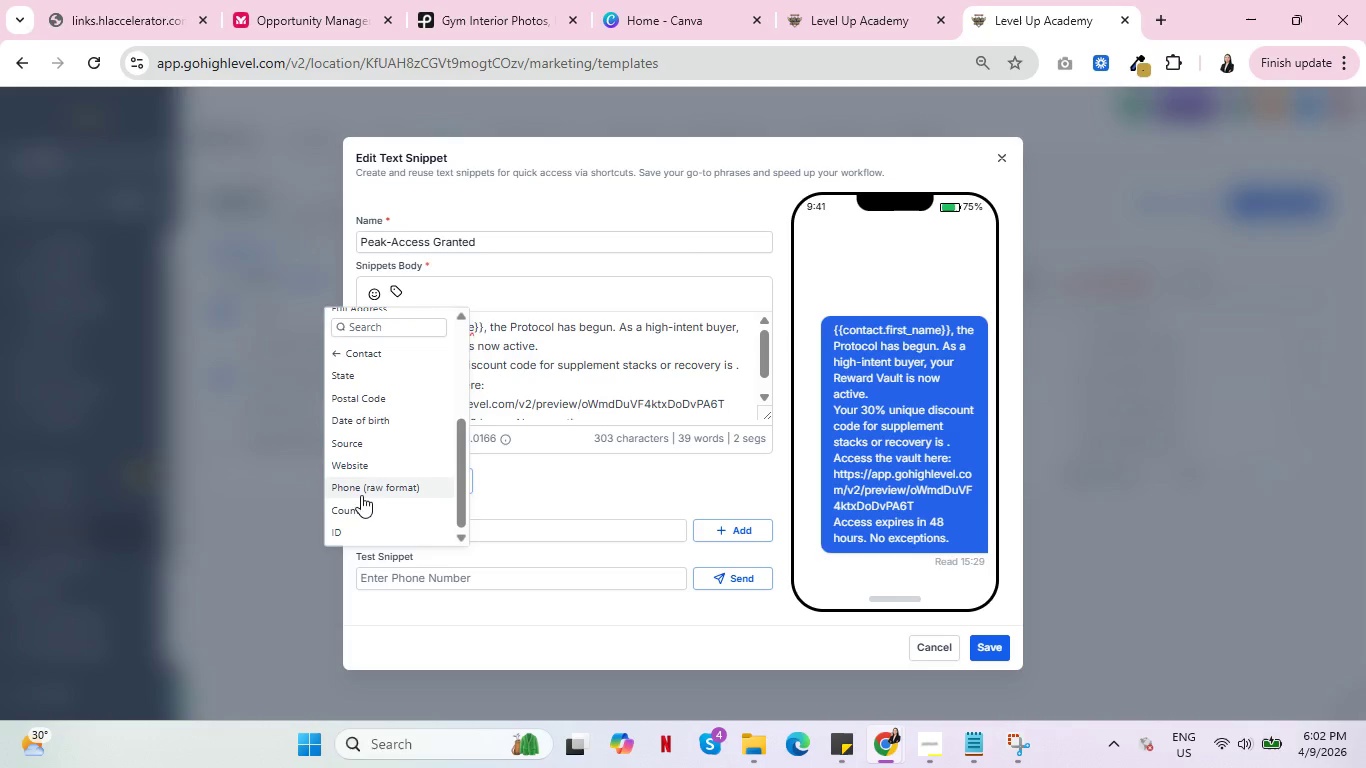 
scroll: coordinate [391, 459], scroll_direction: up, amount: 4.0
 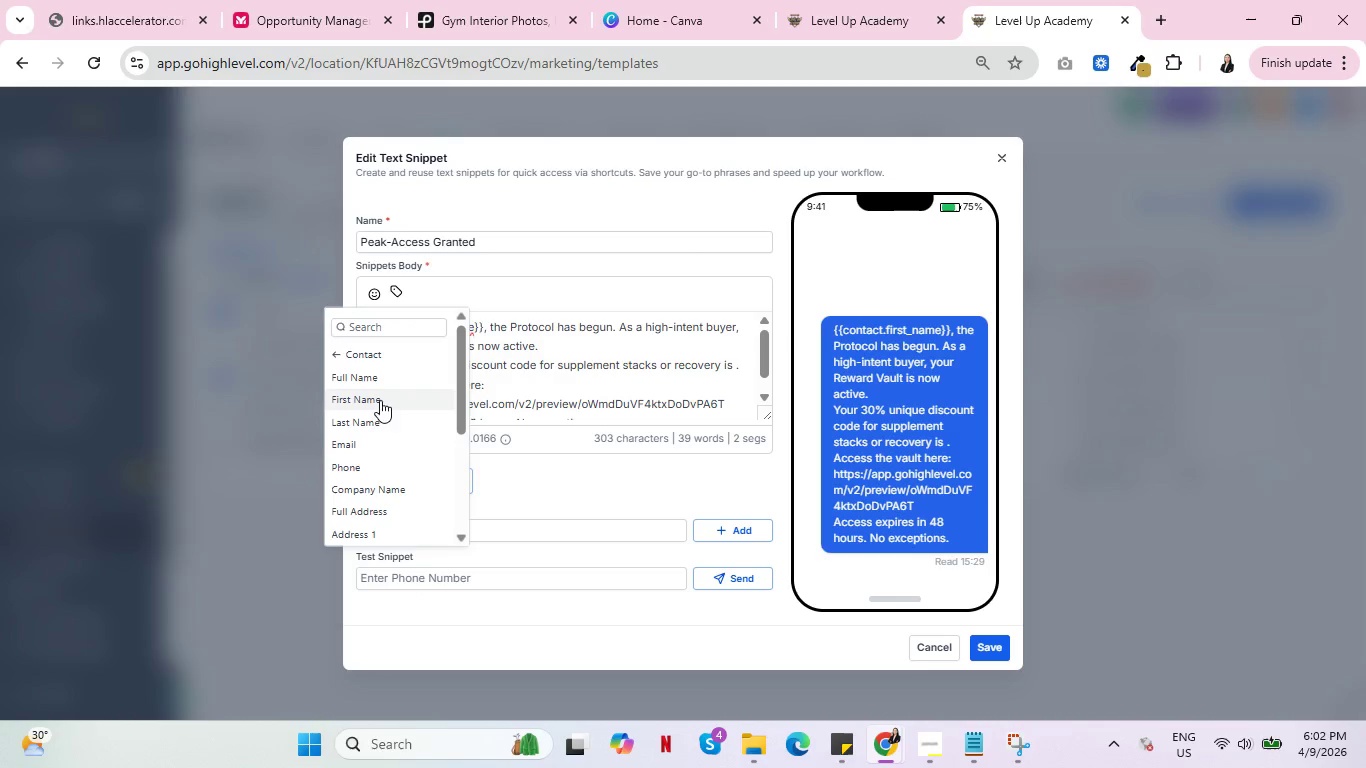 
scroll: coordinate [381, 412], scroll_direction: down, amount: 6.0
 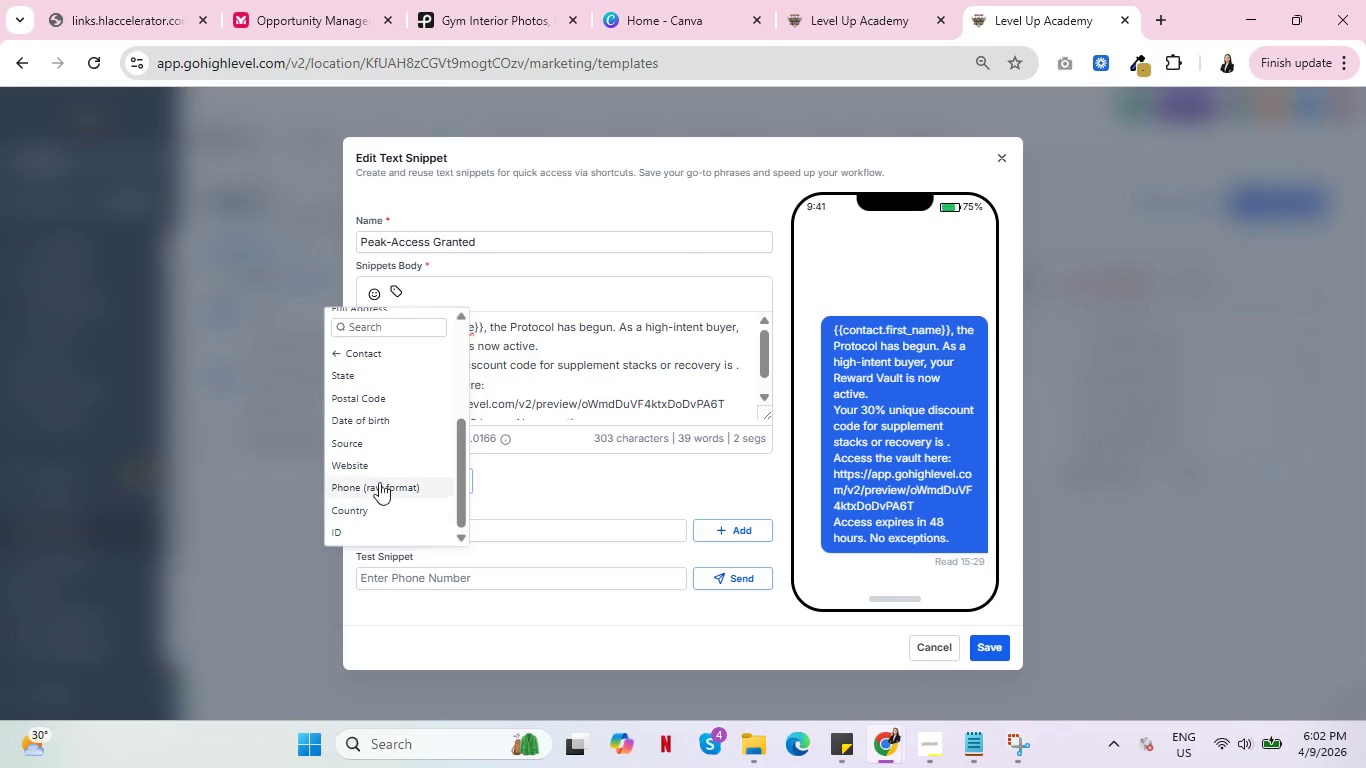 
scroll: coordinate [384, 469], scroll_direction: up, amount: 2.0
 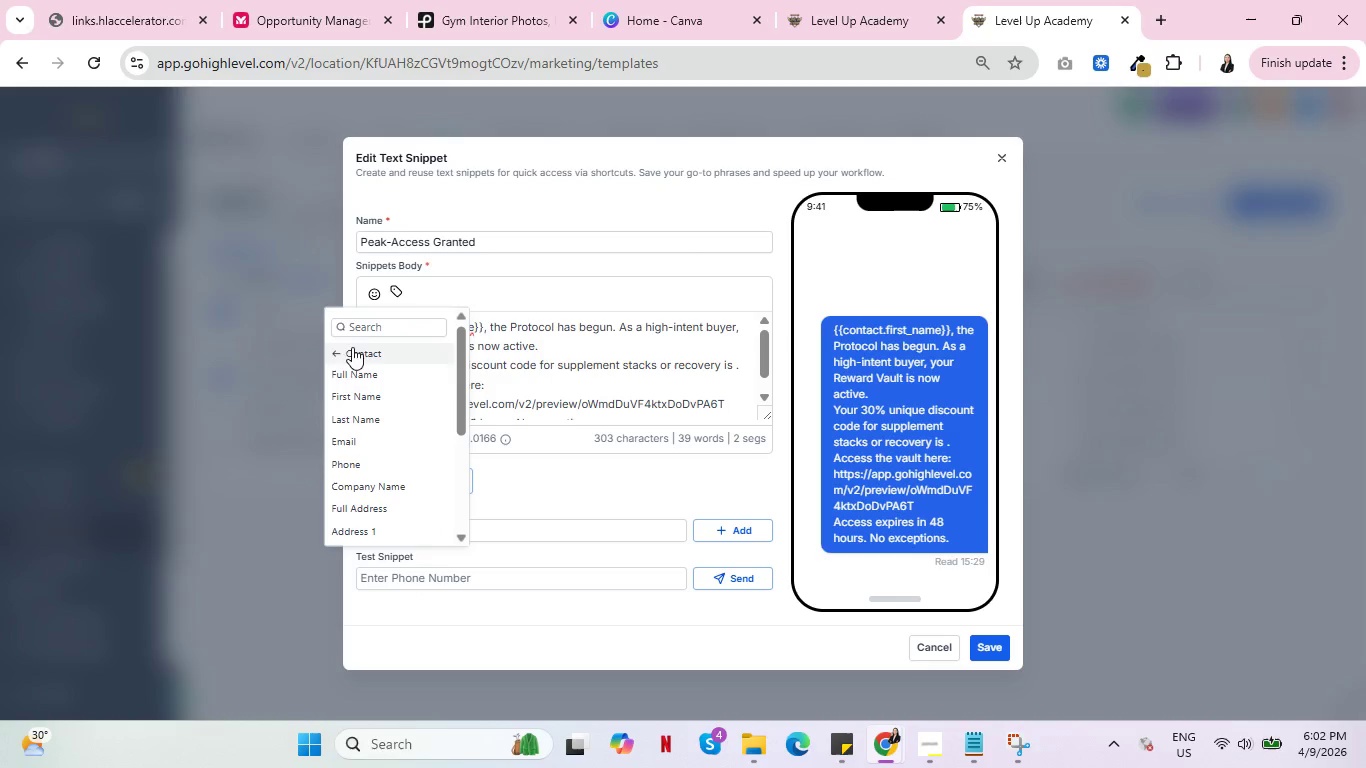 
left_click([334, 347])
 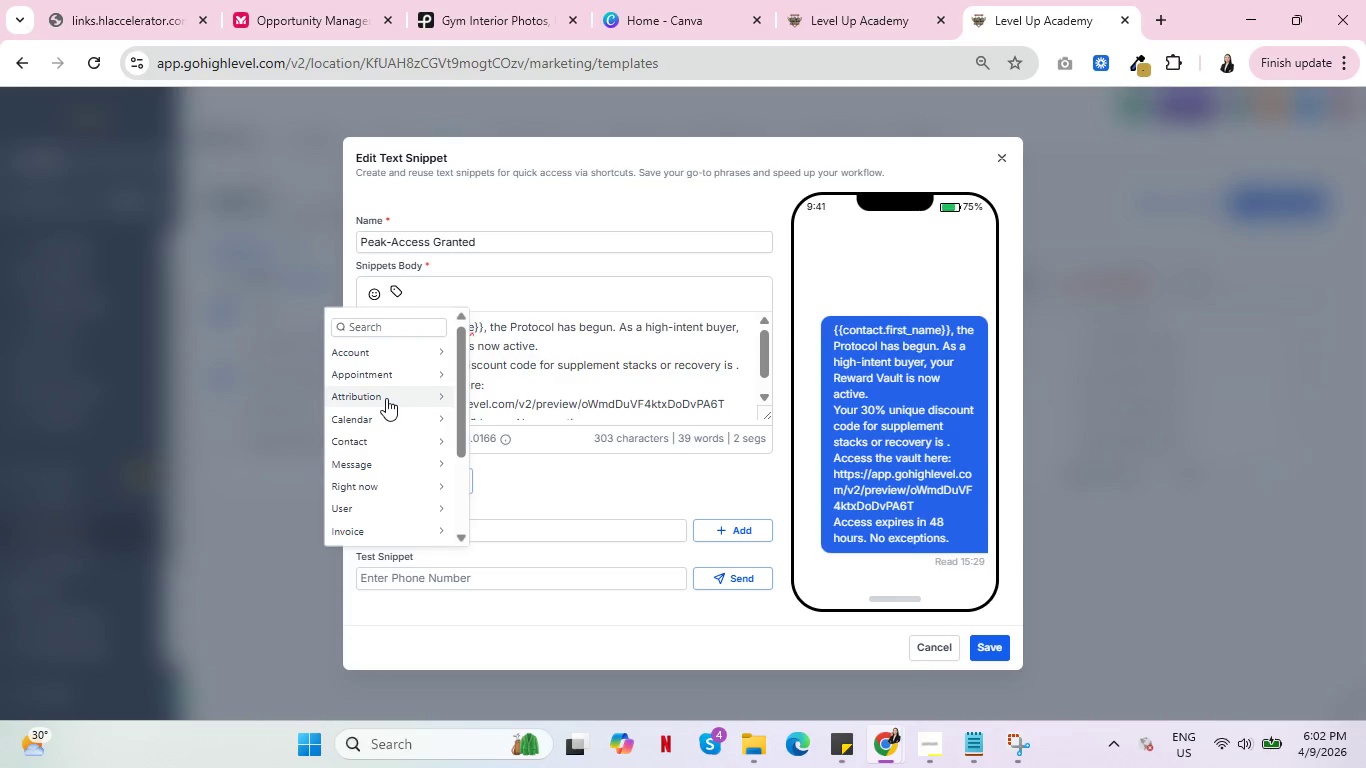 
scroll: coordinate [391, 408], scroll_direction: down, amount: 4.0
 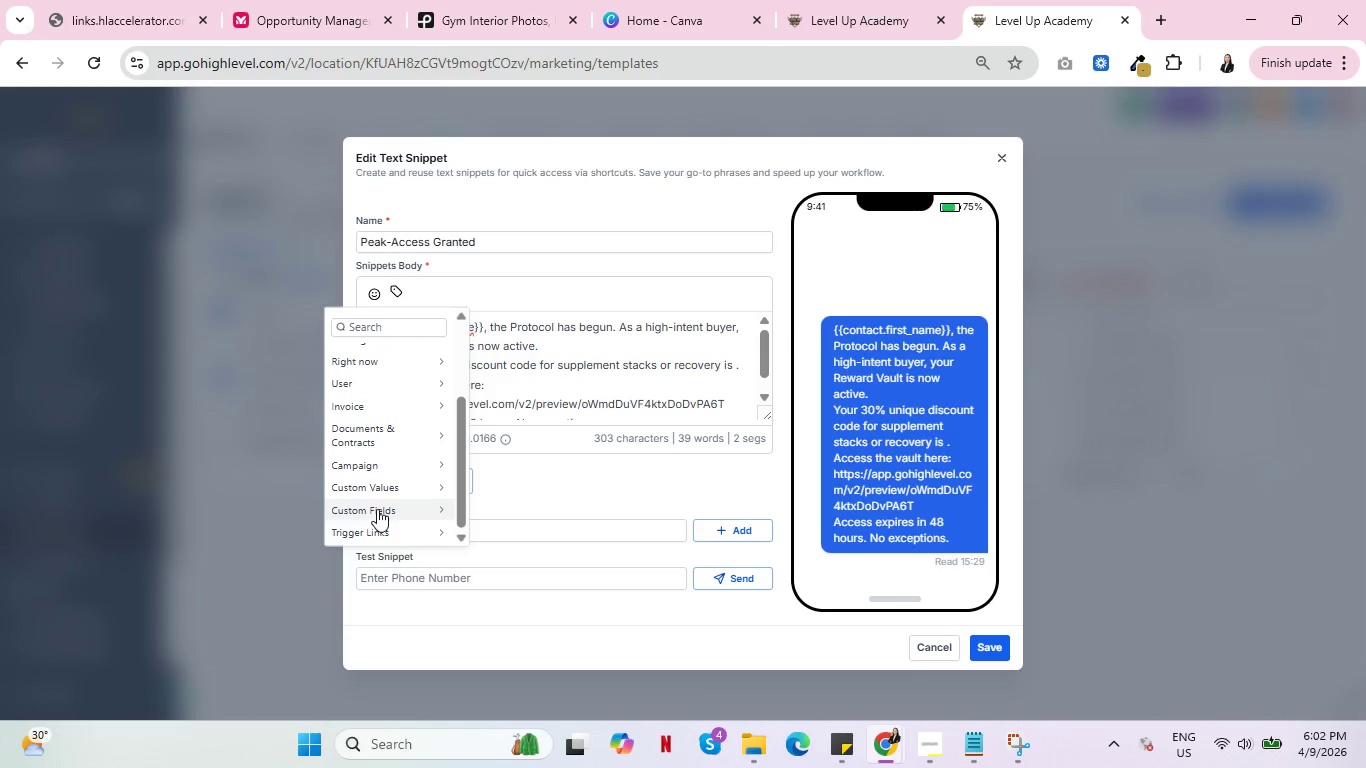 
left_click([377, 509])
 